 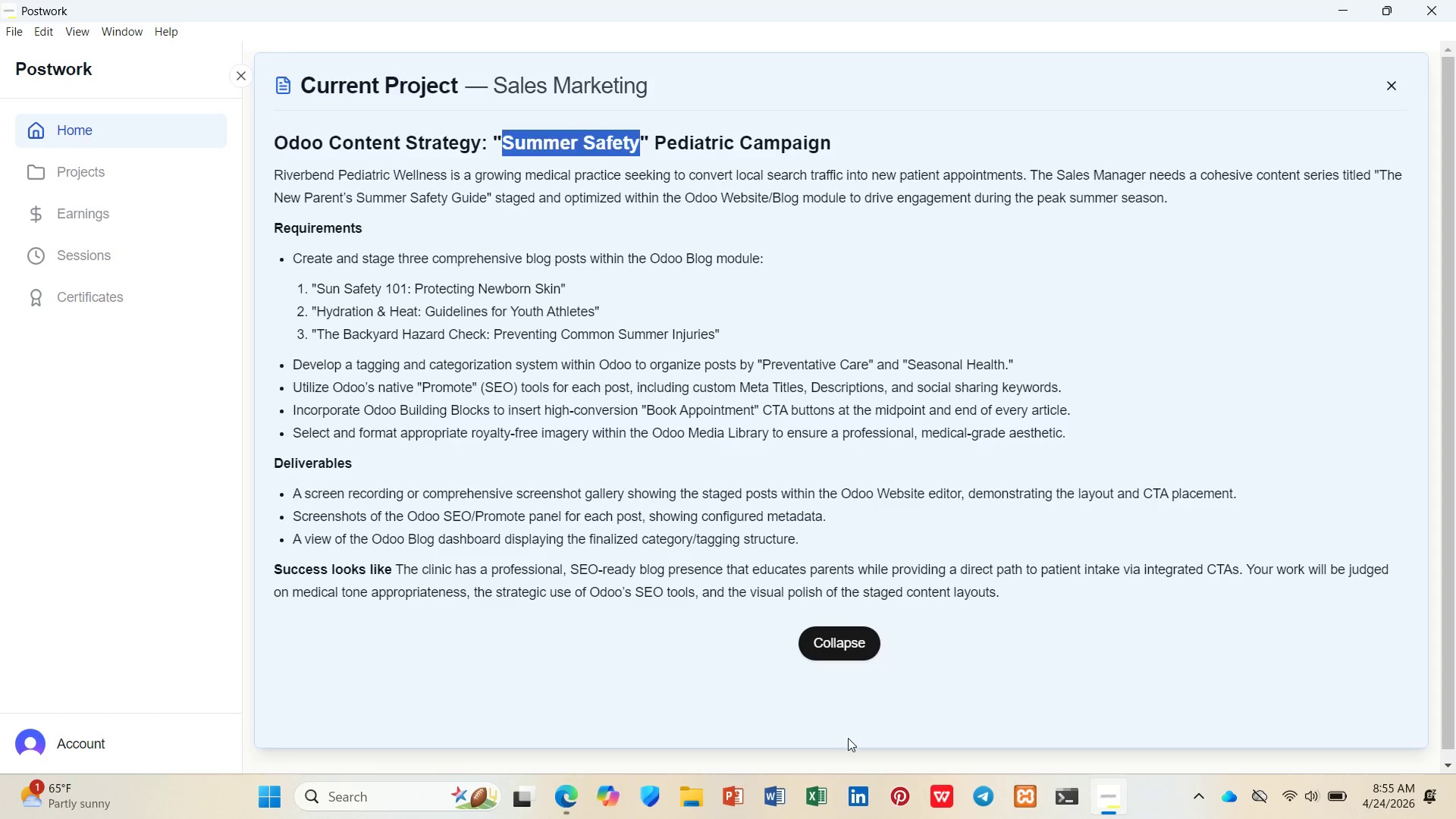 
key(Control+V)
 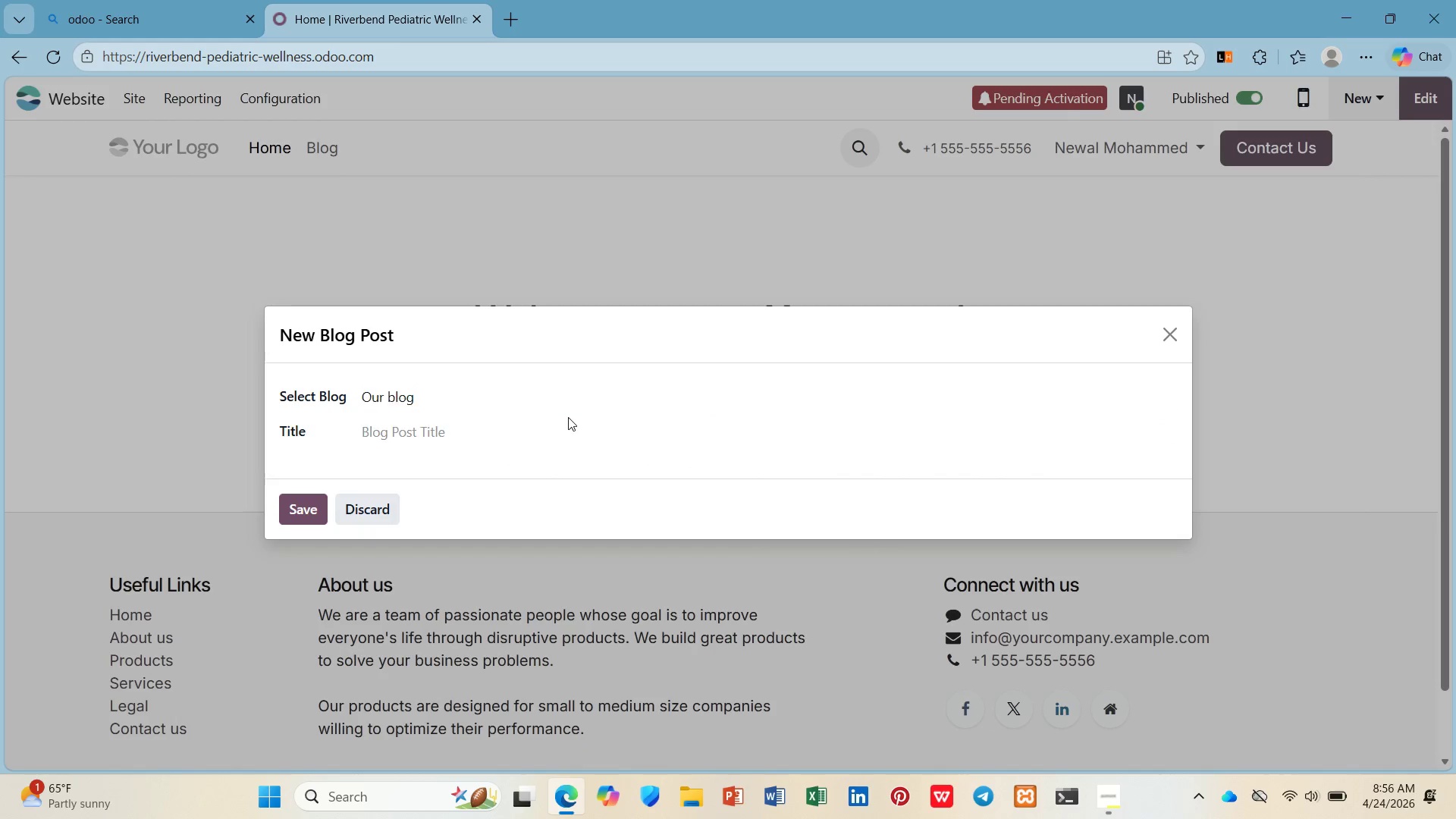 
left_click([568, 417])
 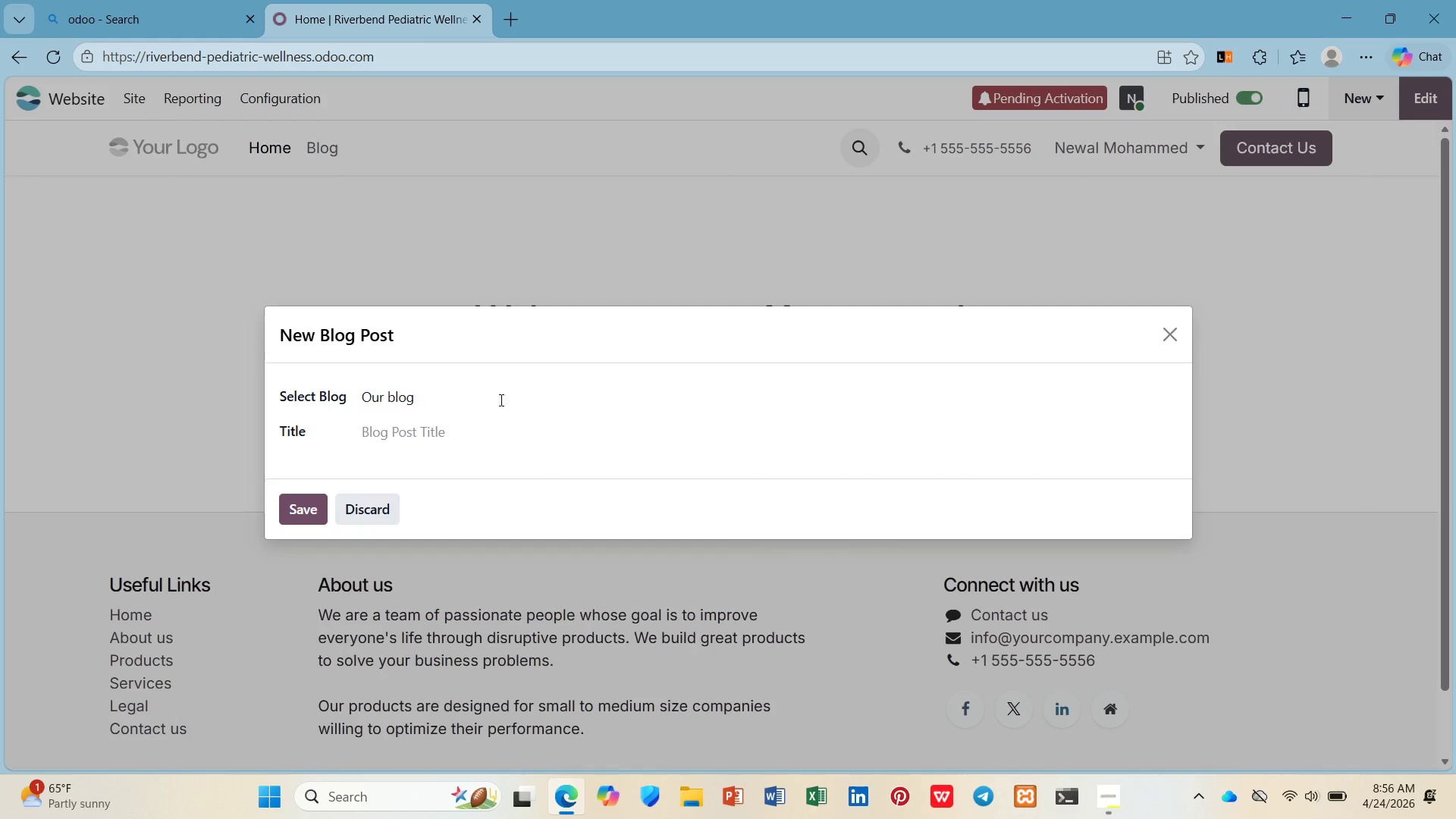 
left_click([500, 391])
 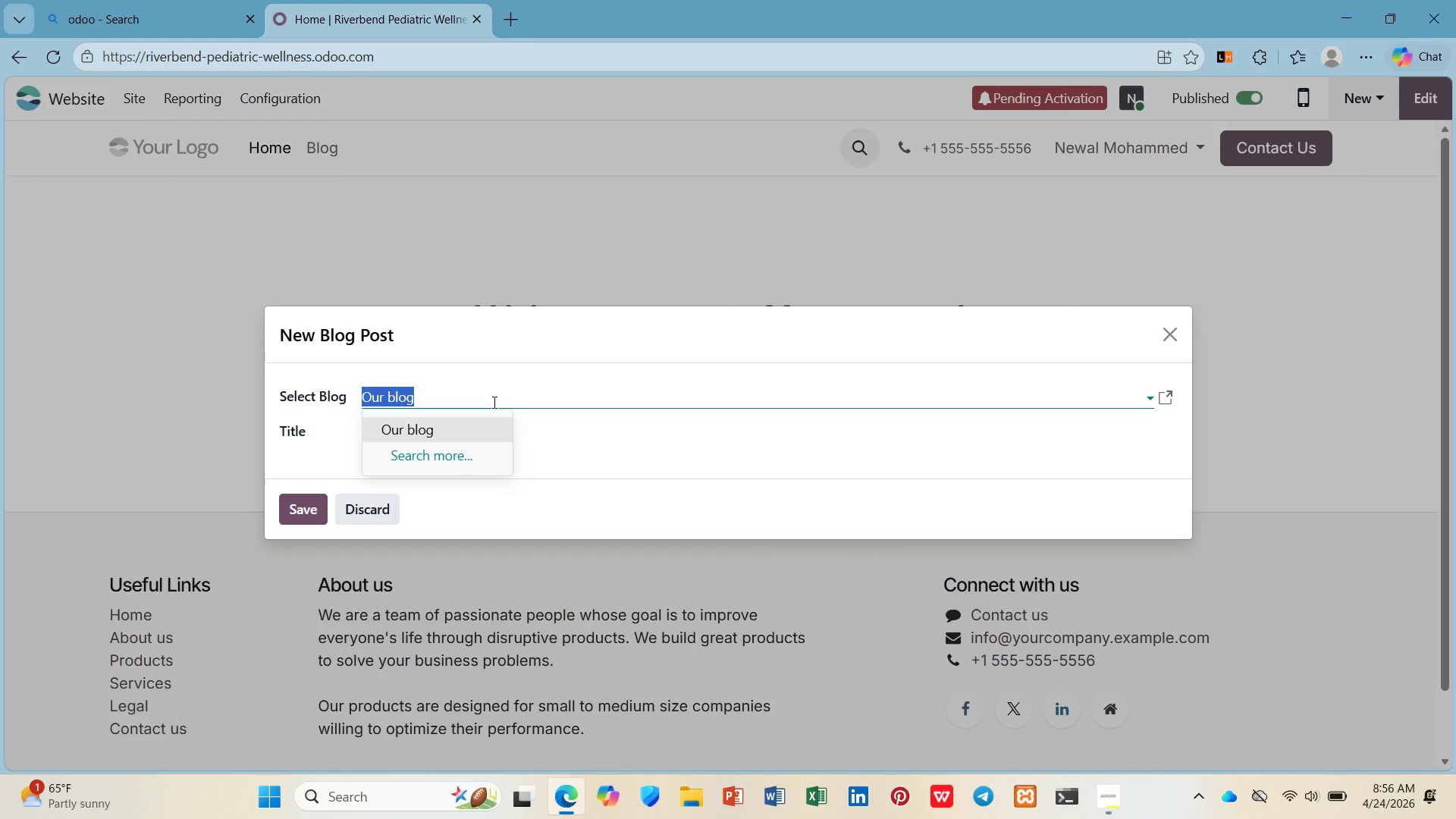 
key(Control+V)
 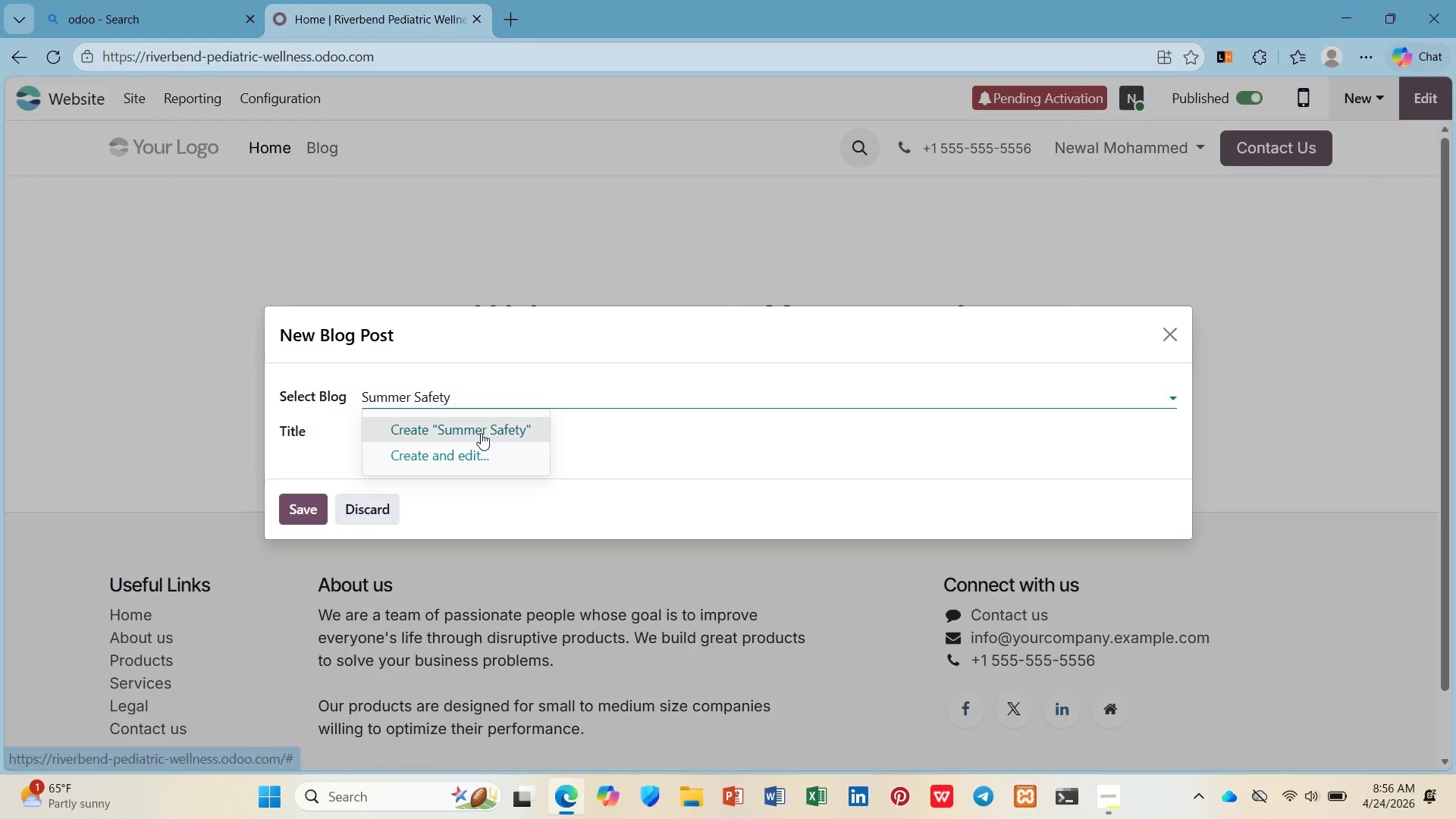 
left_click([481, 433])
 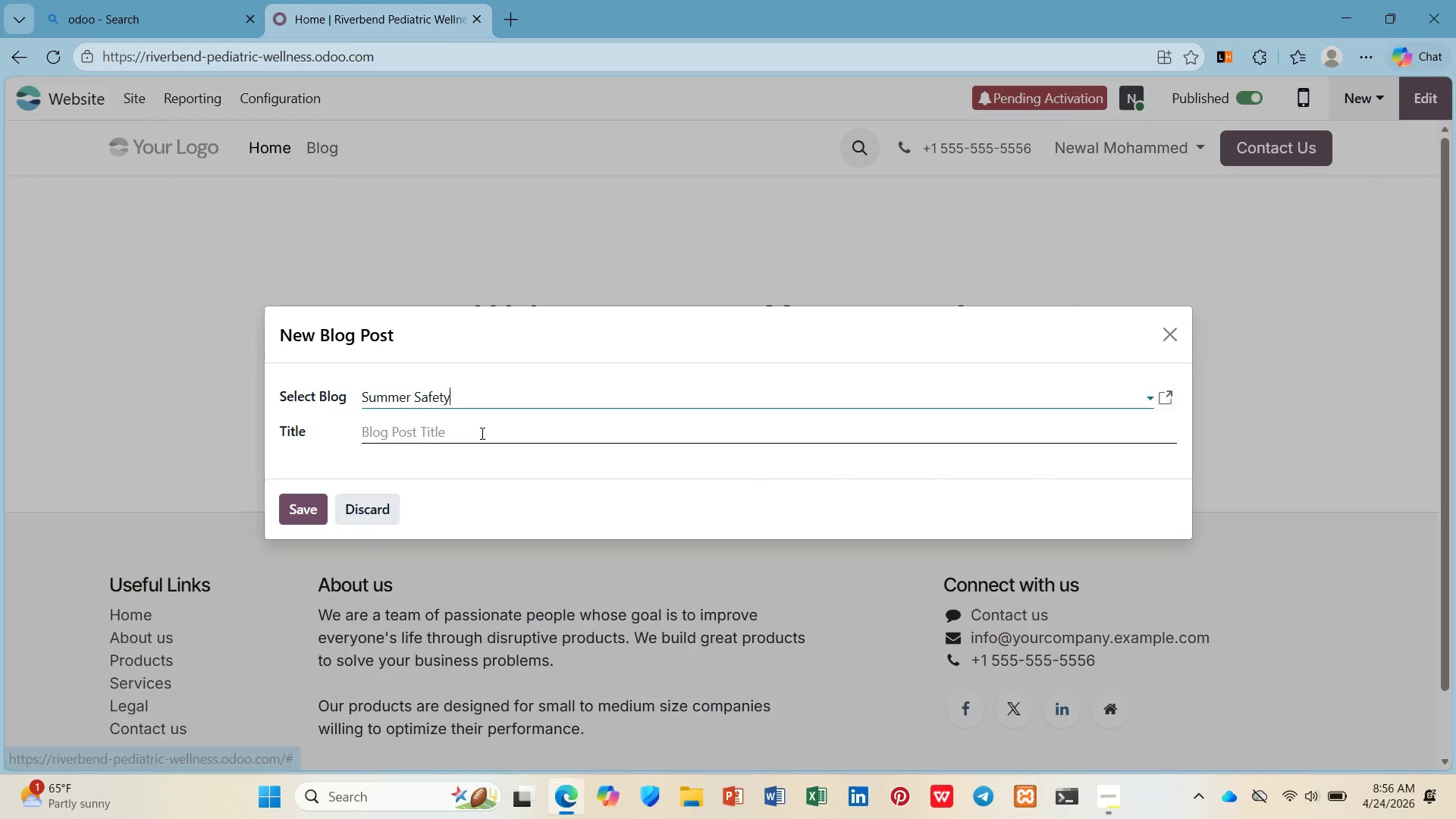 
left_click([481, 433])
 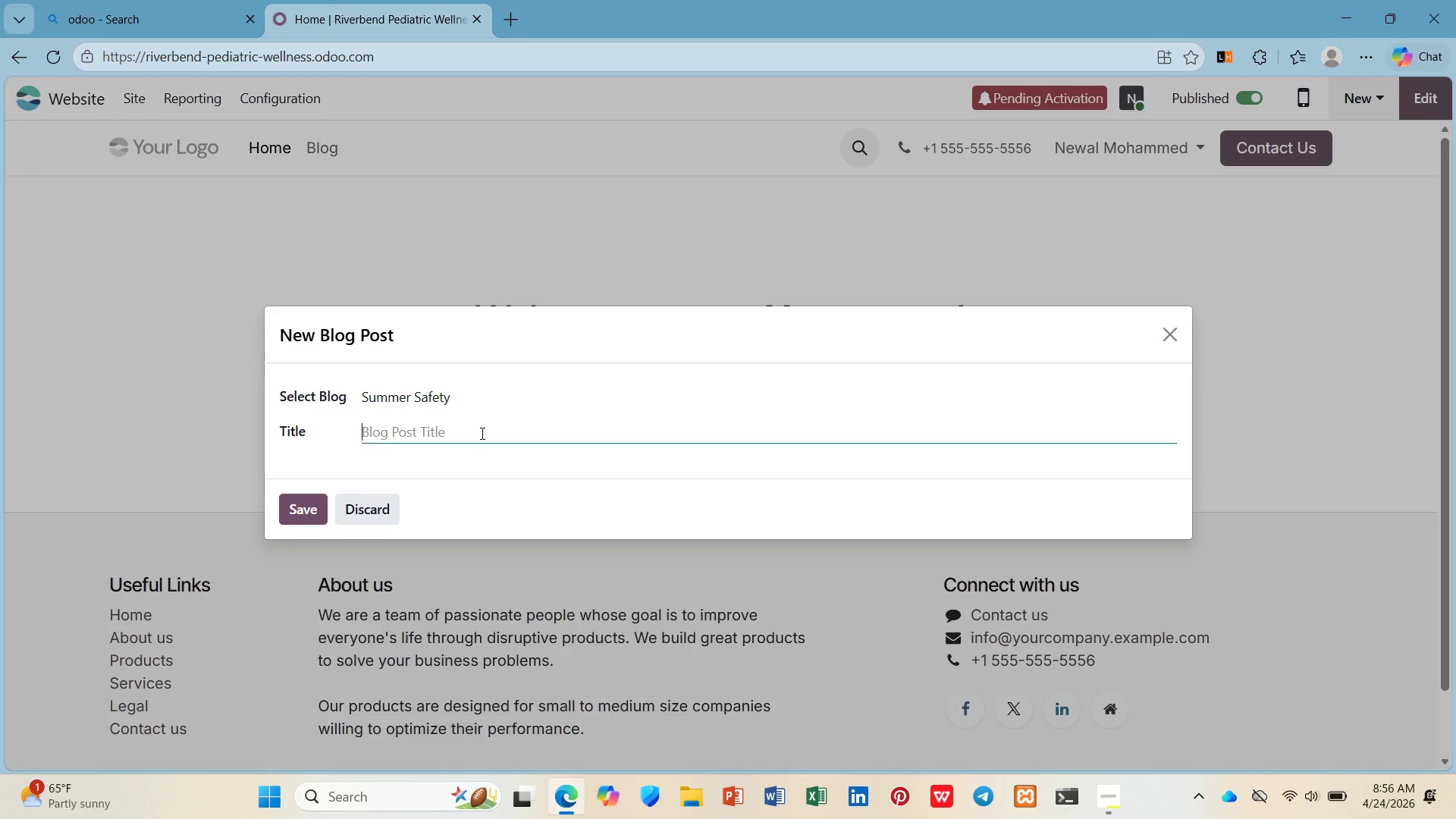 
wait(15.03)
 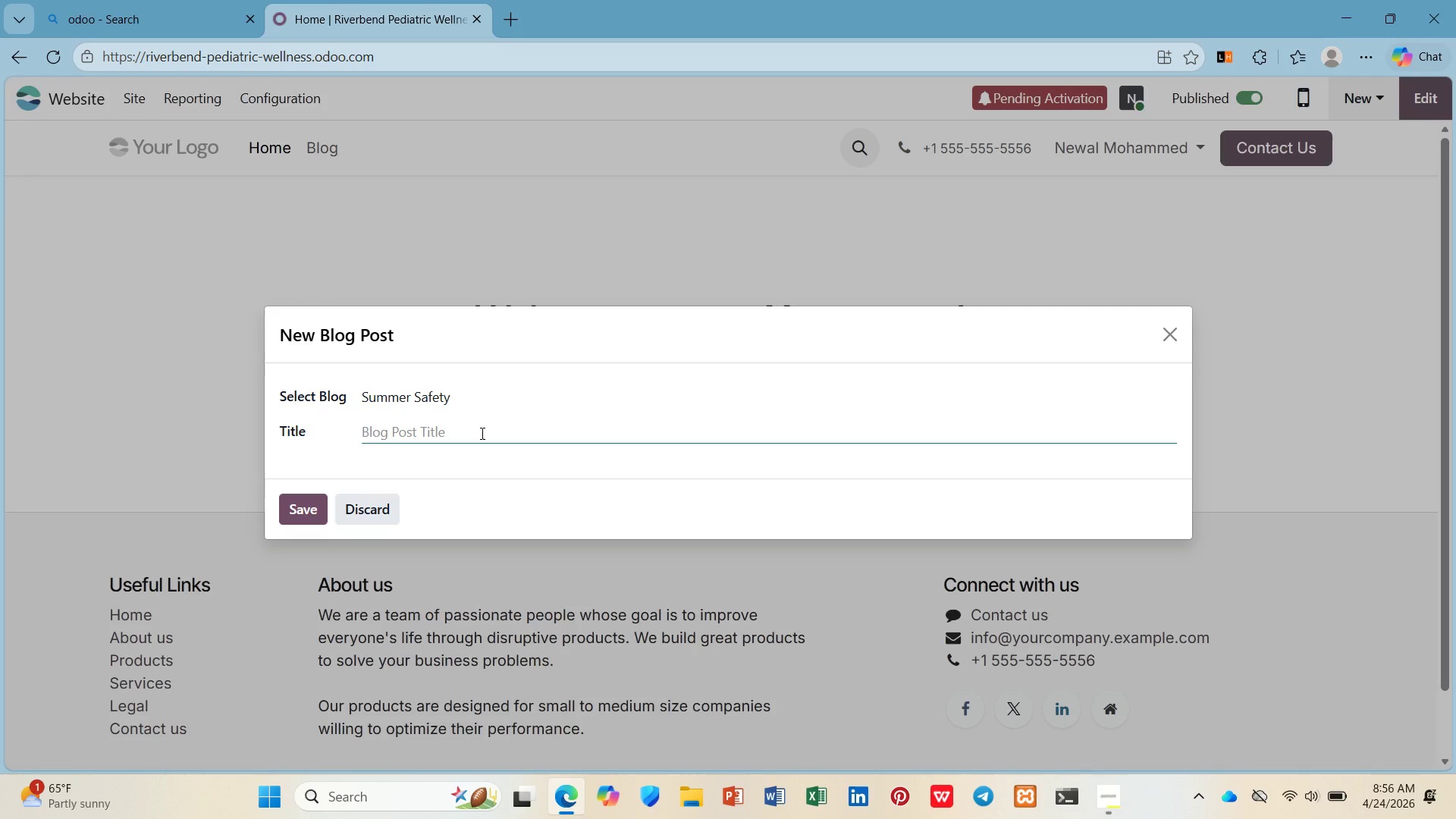 
type(Preventative Care)
 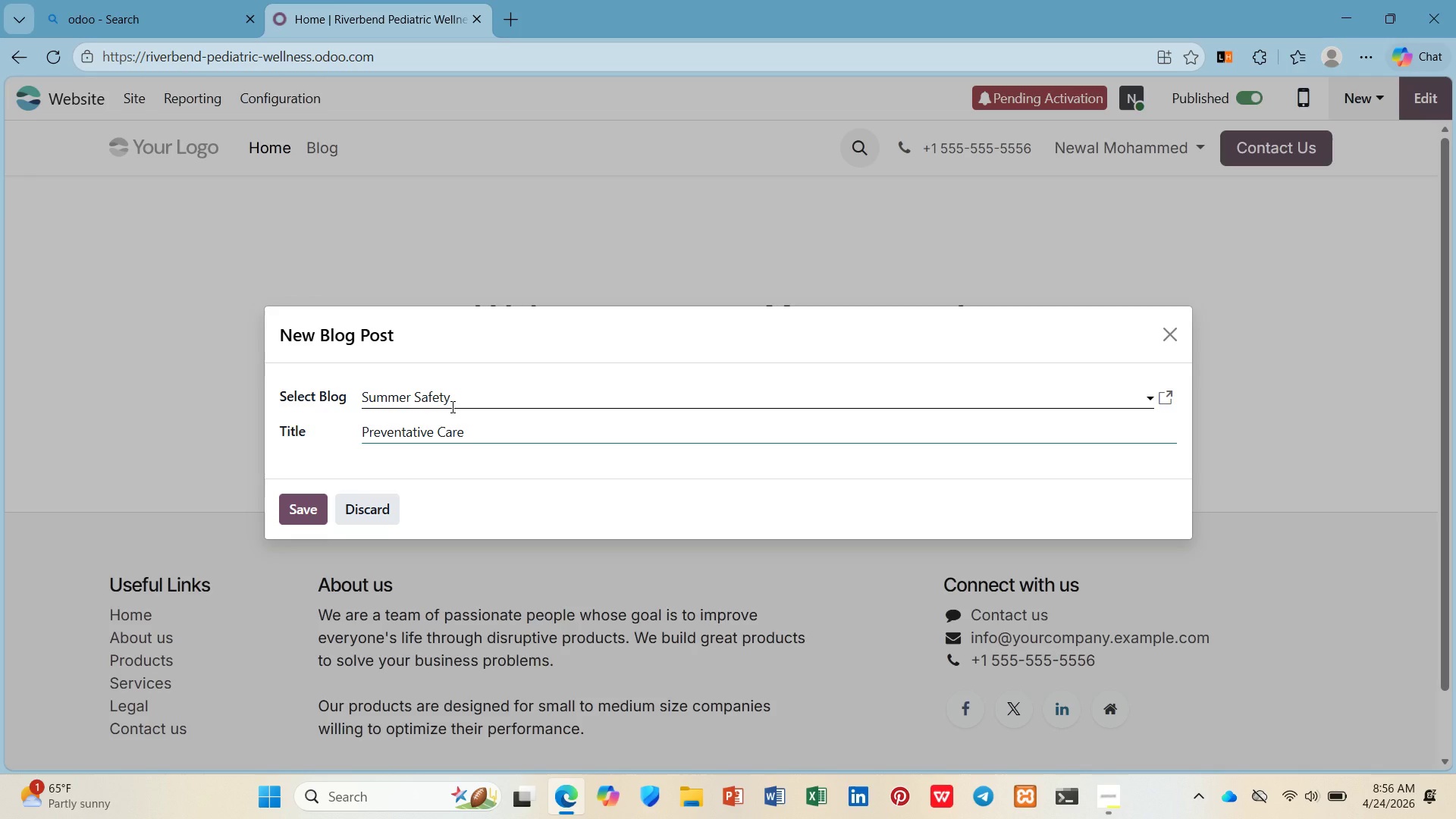 
hold_key(key=Backspace, duration=1.02)
 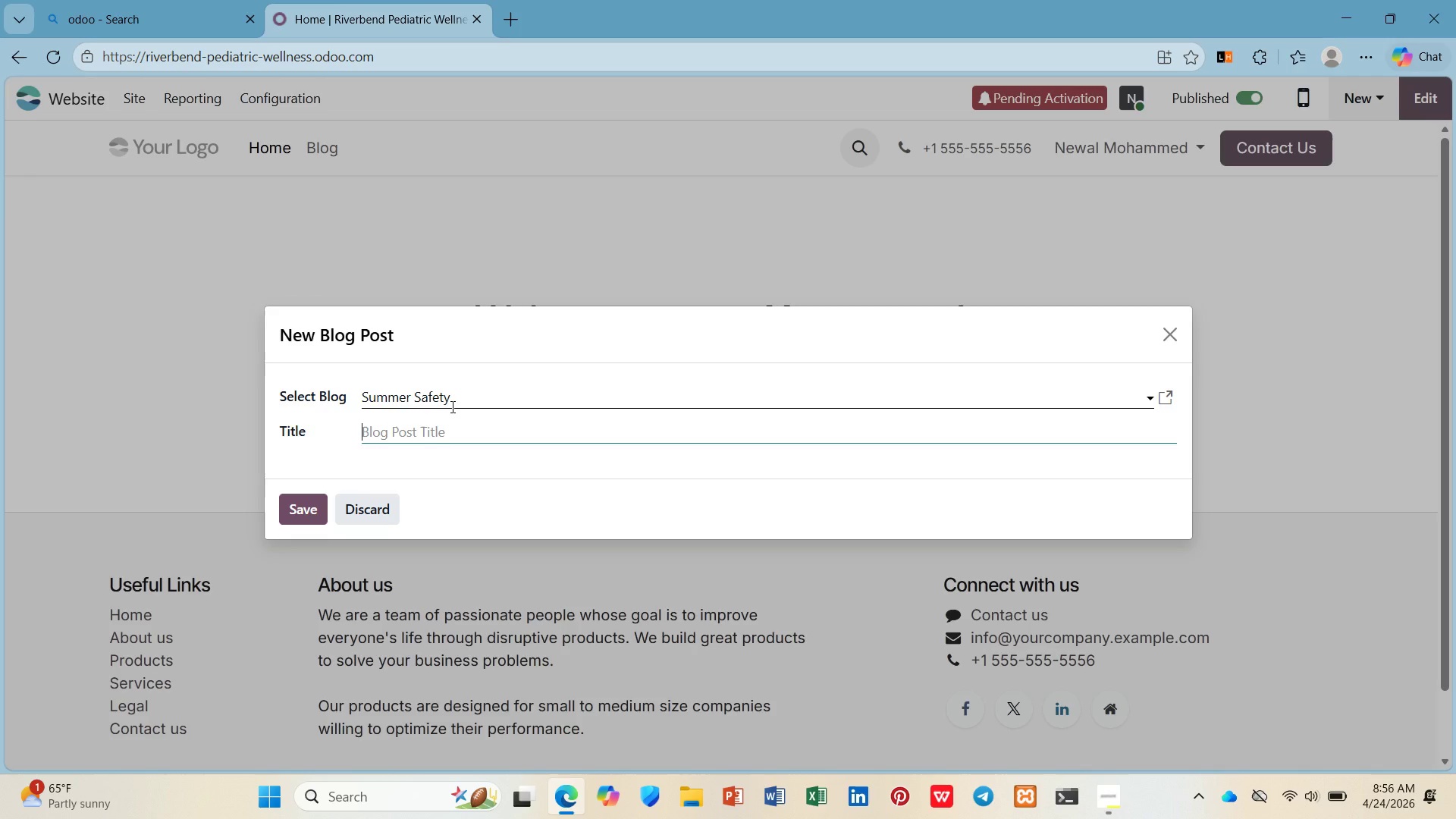 
type(Sun Safety 101 Protecting Newborn Skin)
 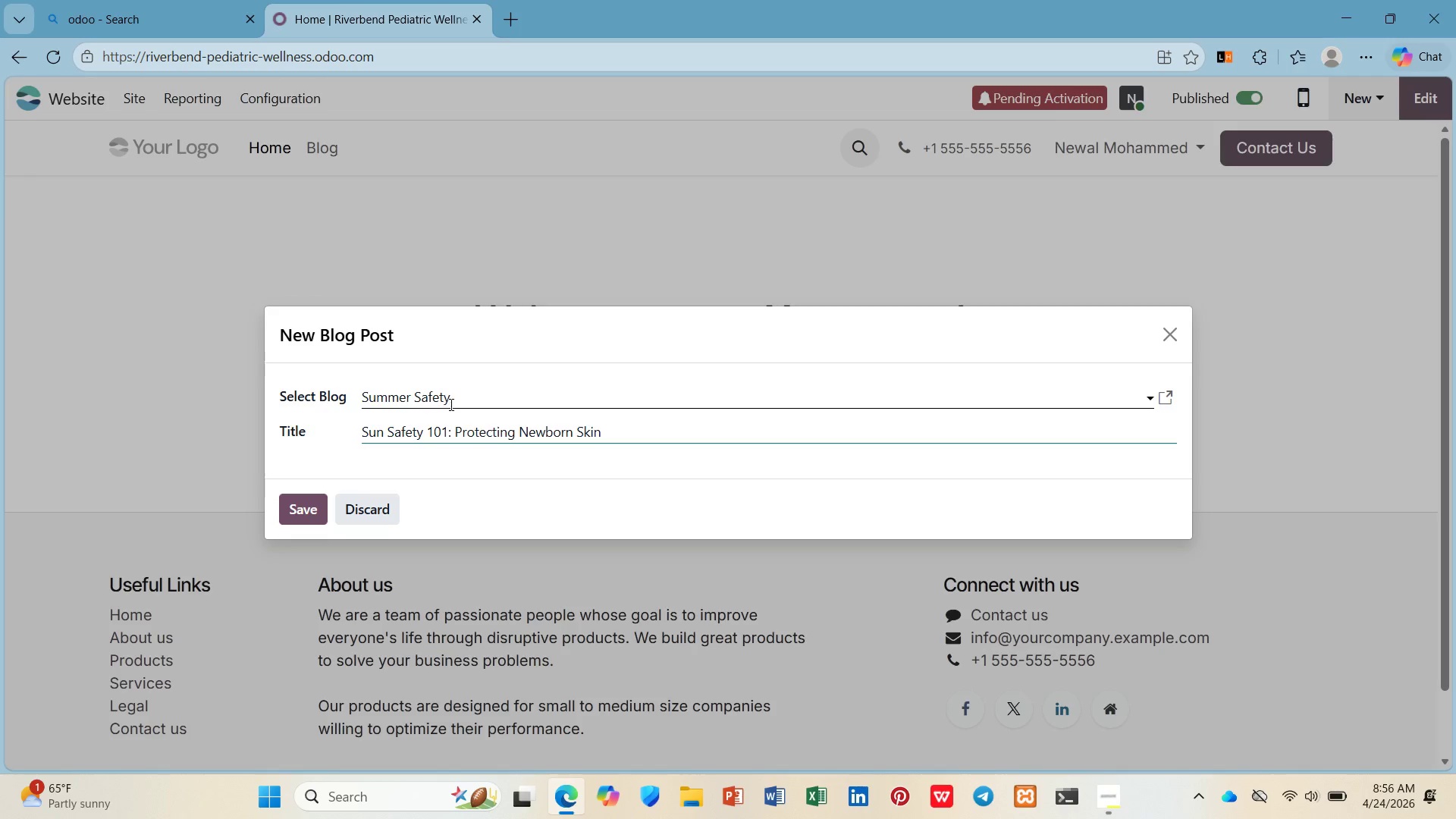 
hold_key(key=Semicolon, duration=0.34)
 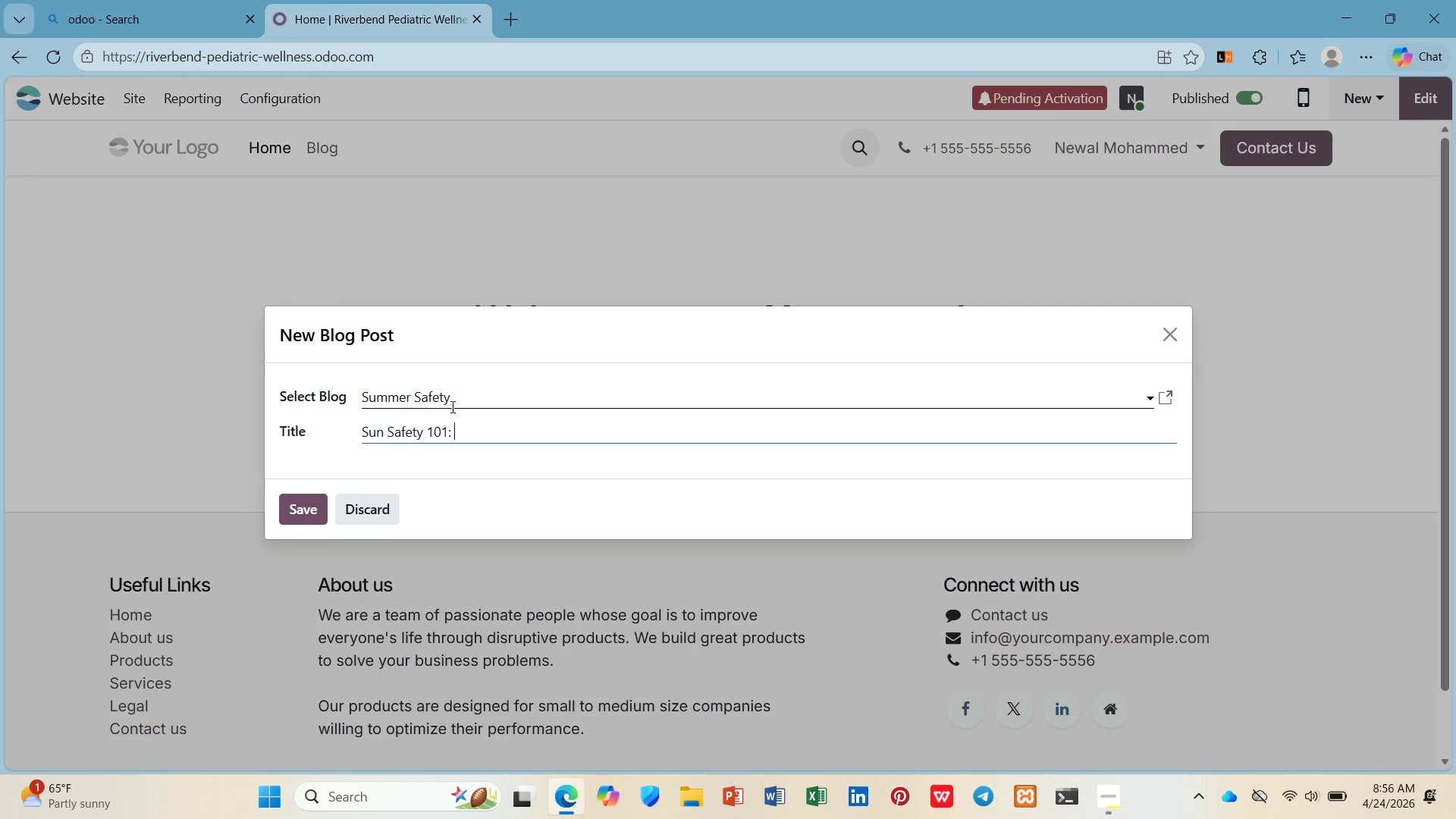 
left_click([298, 495])
 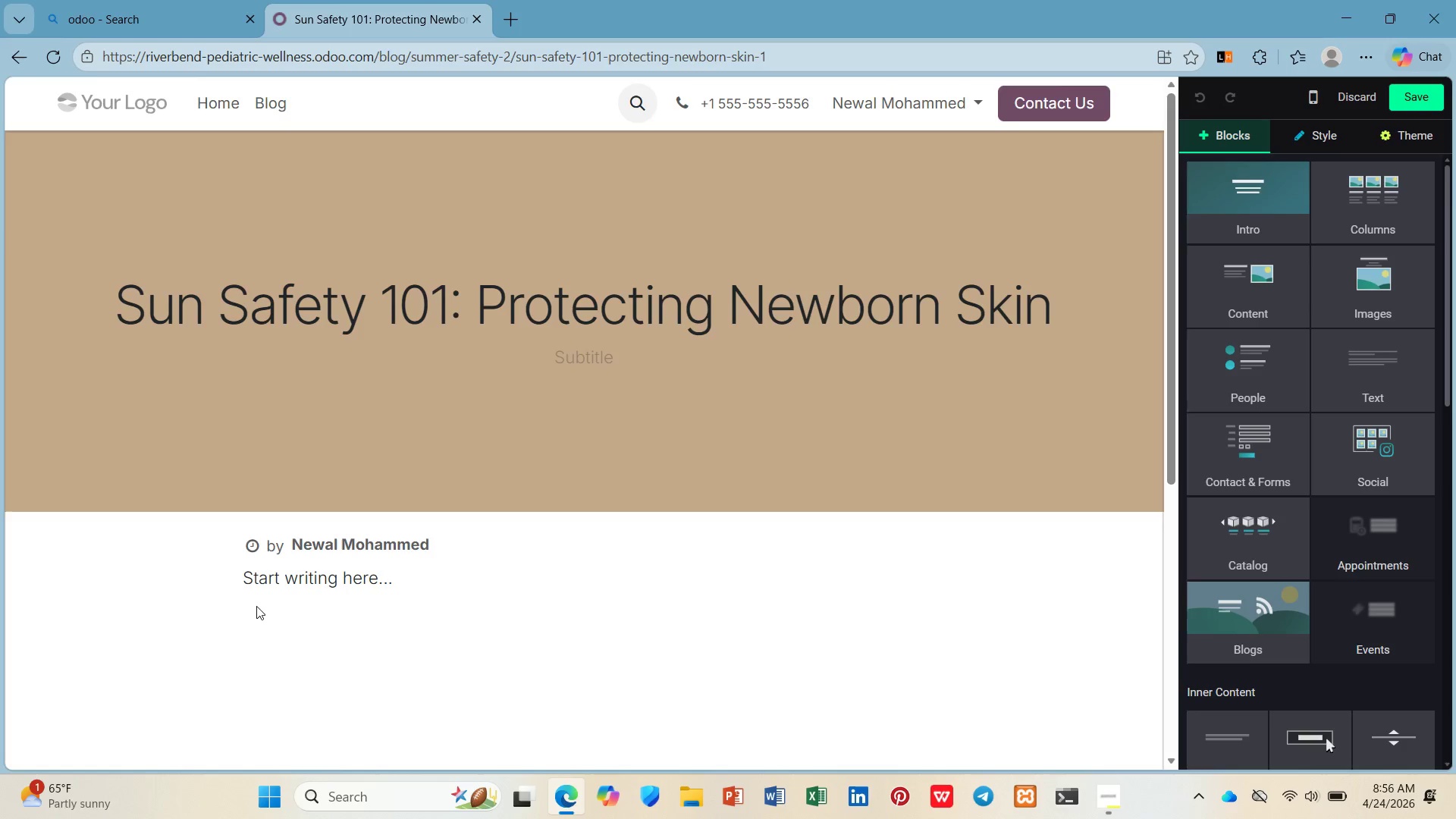 
left_click_drag(start_coordinate=[425, 590], to_coordinate=[259, 579])
 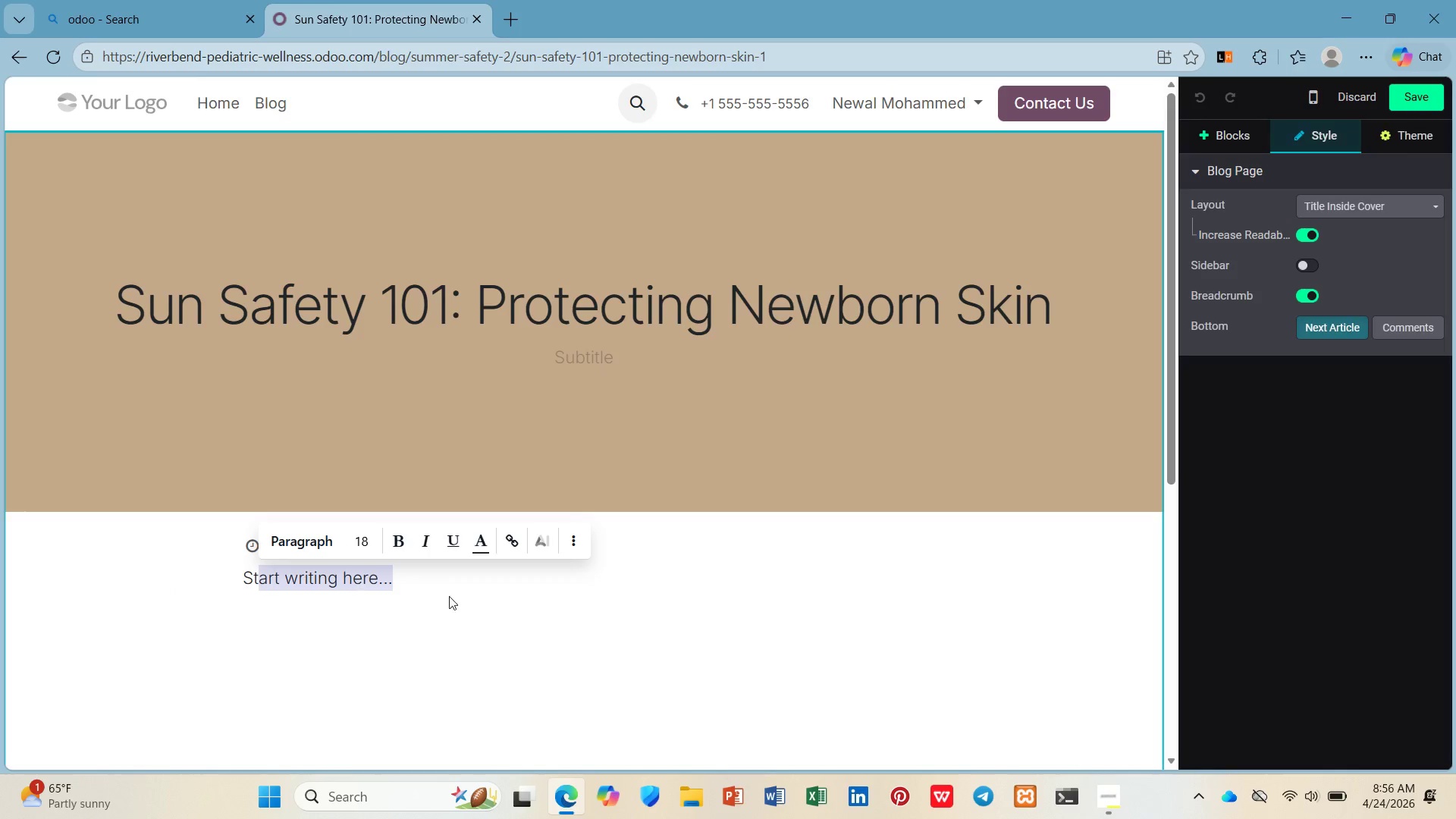 
left_click([456, 595])
 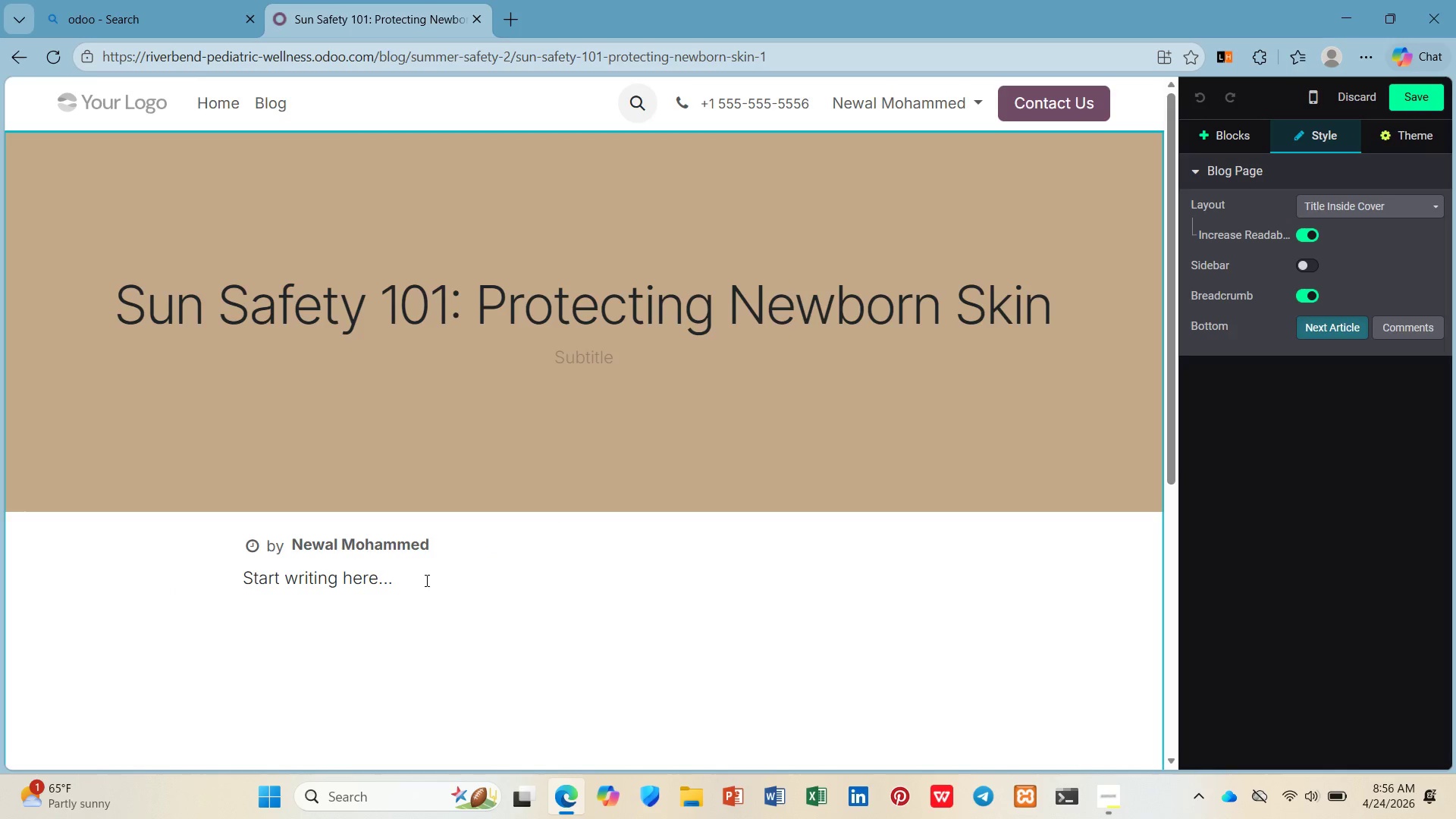 
left_click_drag(start_coordinate=[388, 580], to_coordinate=[22, 592])
 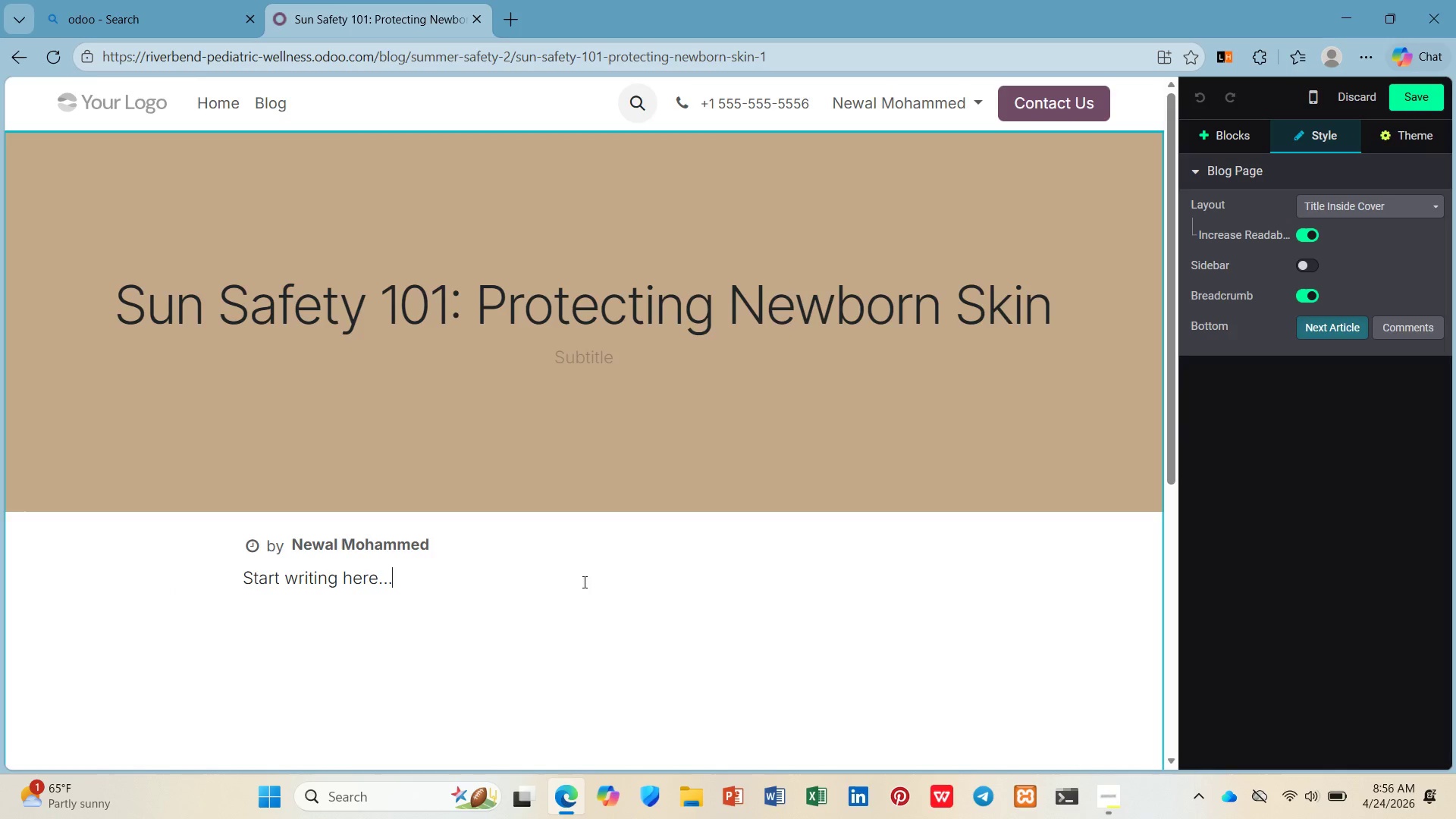 
left_click_drag(start_coordinate=[592, 588], to_coordinate=[580, 582])
 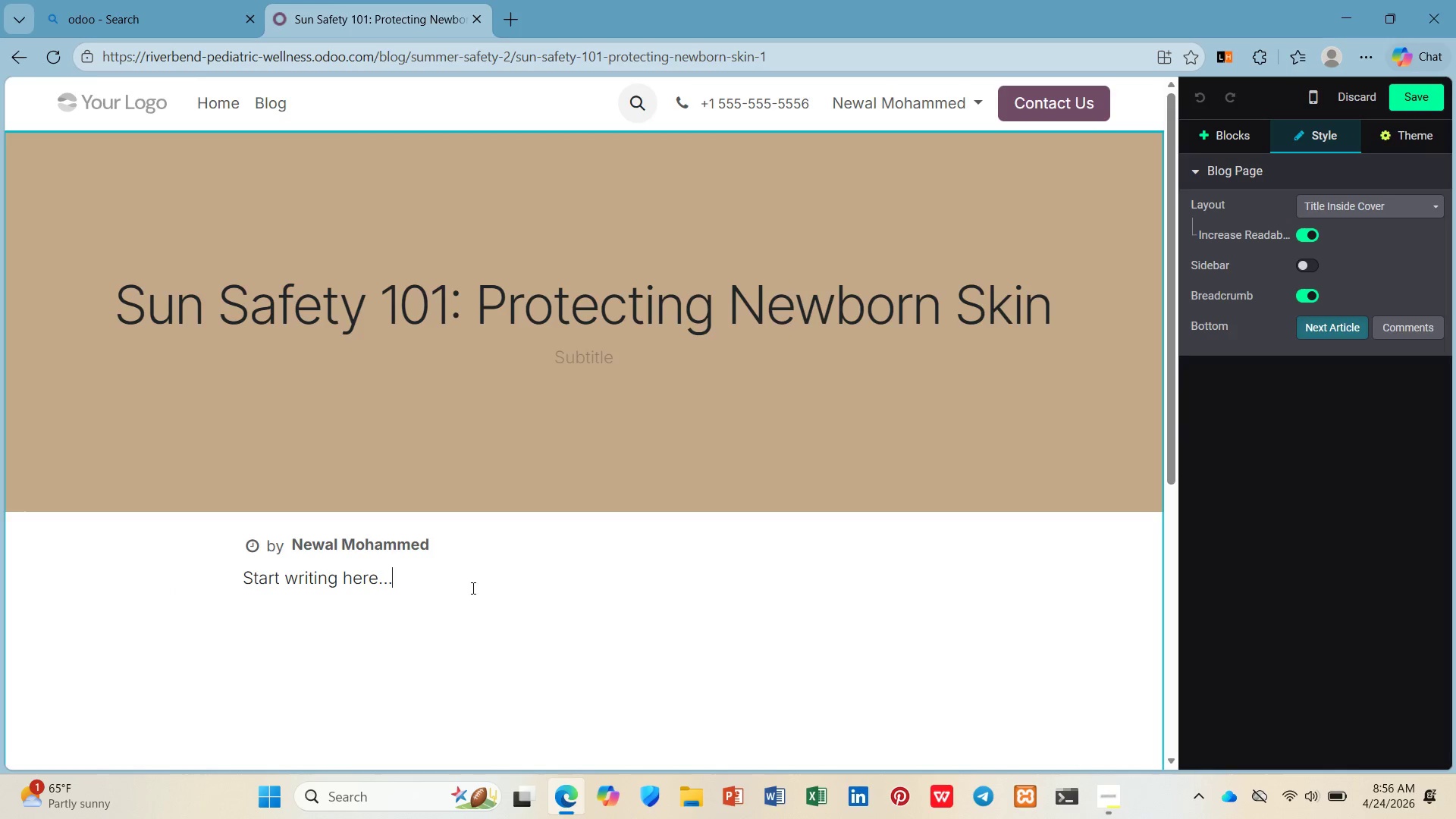 
left_click_drag(start_coordinate=[477, 588], to_coordinate=[187, 587])
 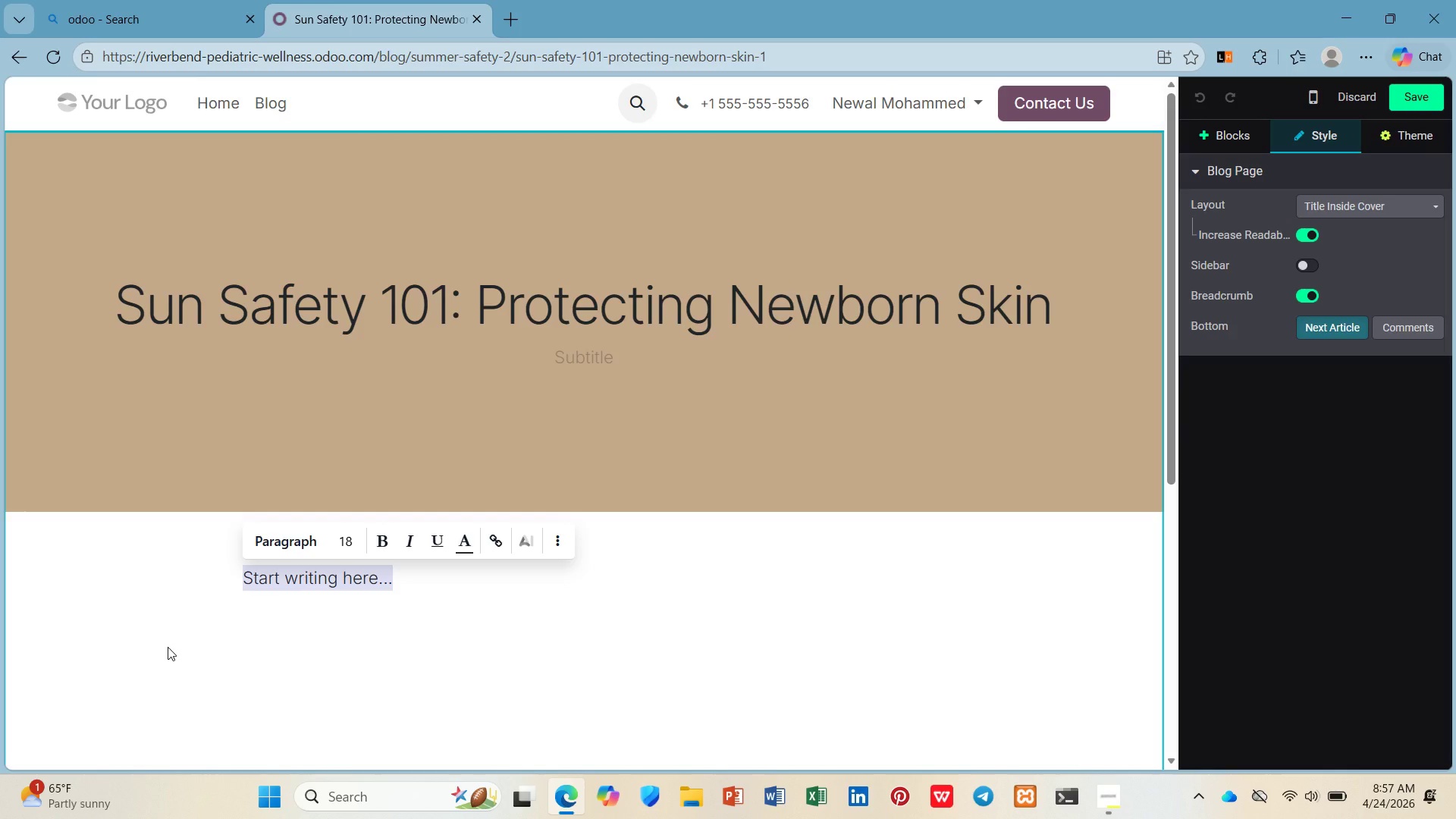 
wait(10.28)
 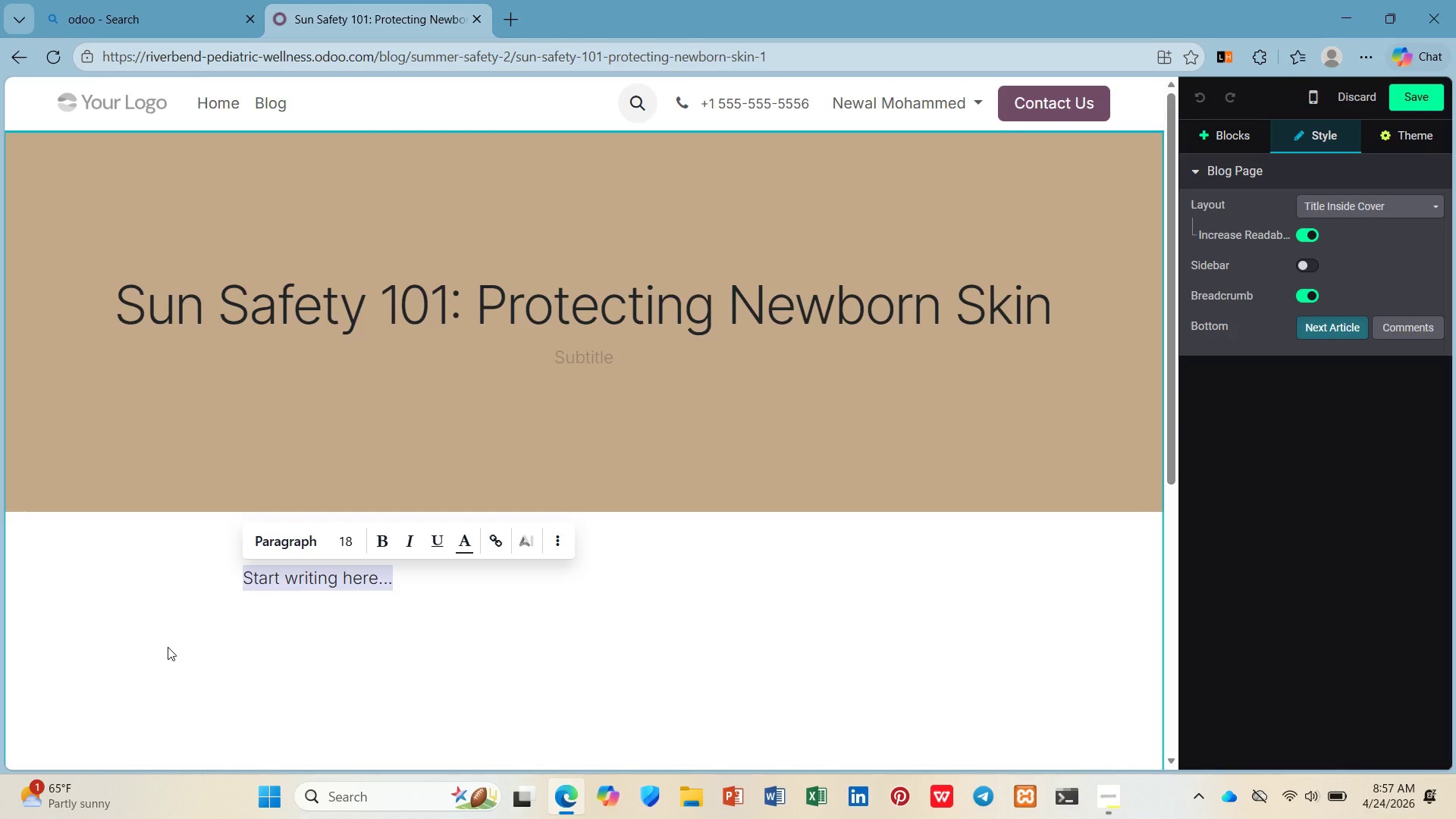 
type(/h2)
 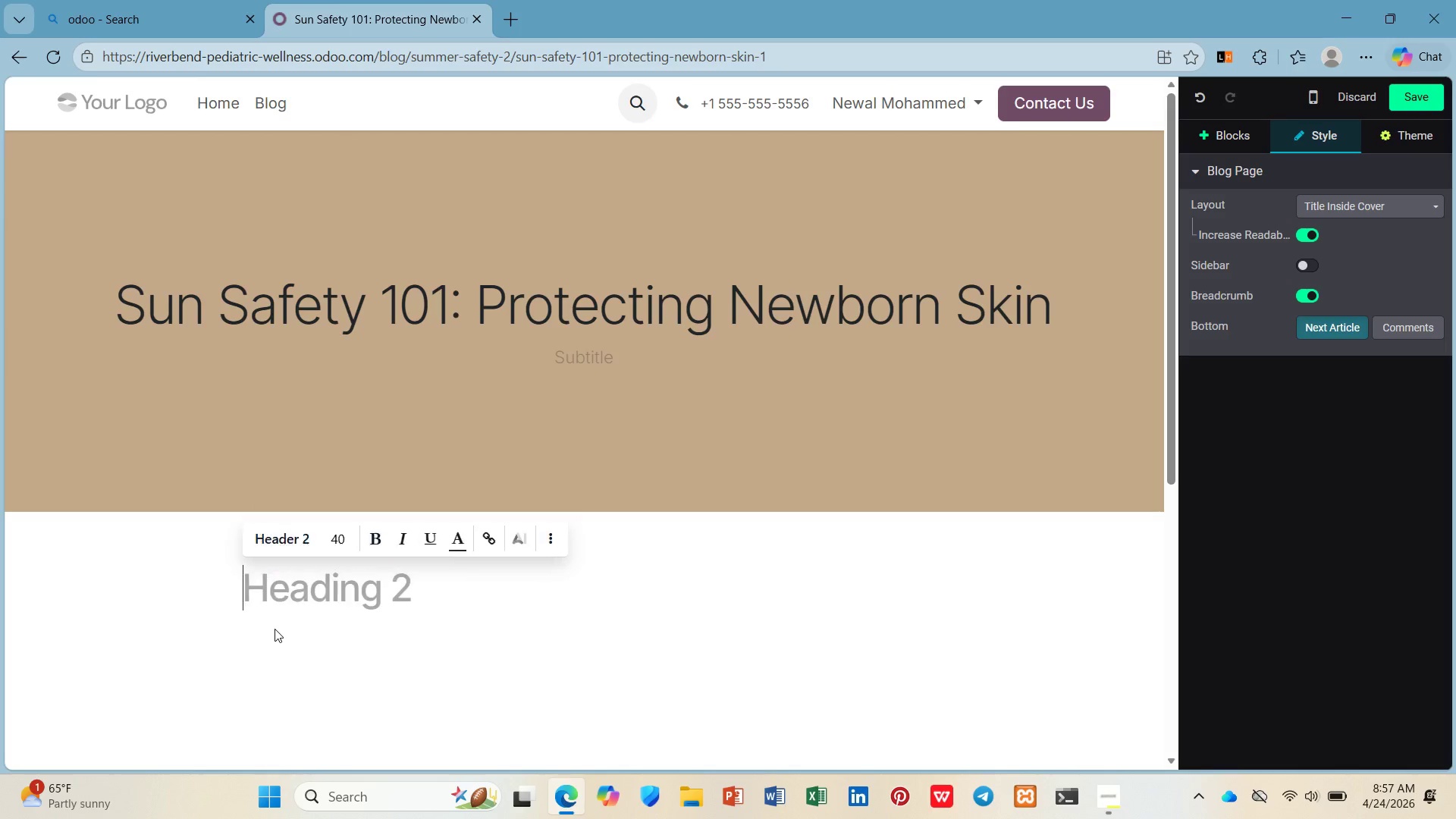 
key(Enter)
 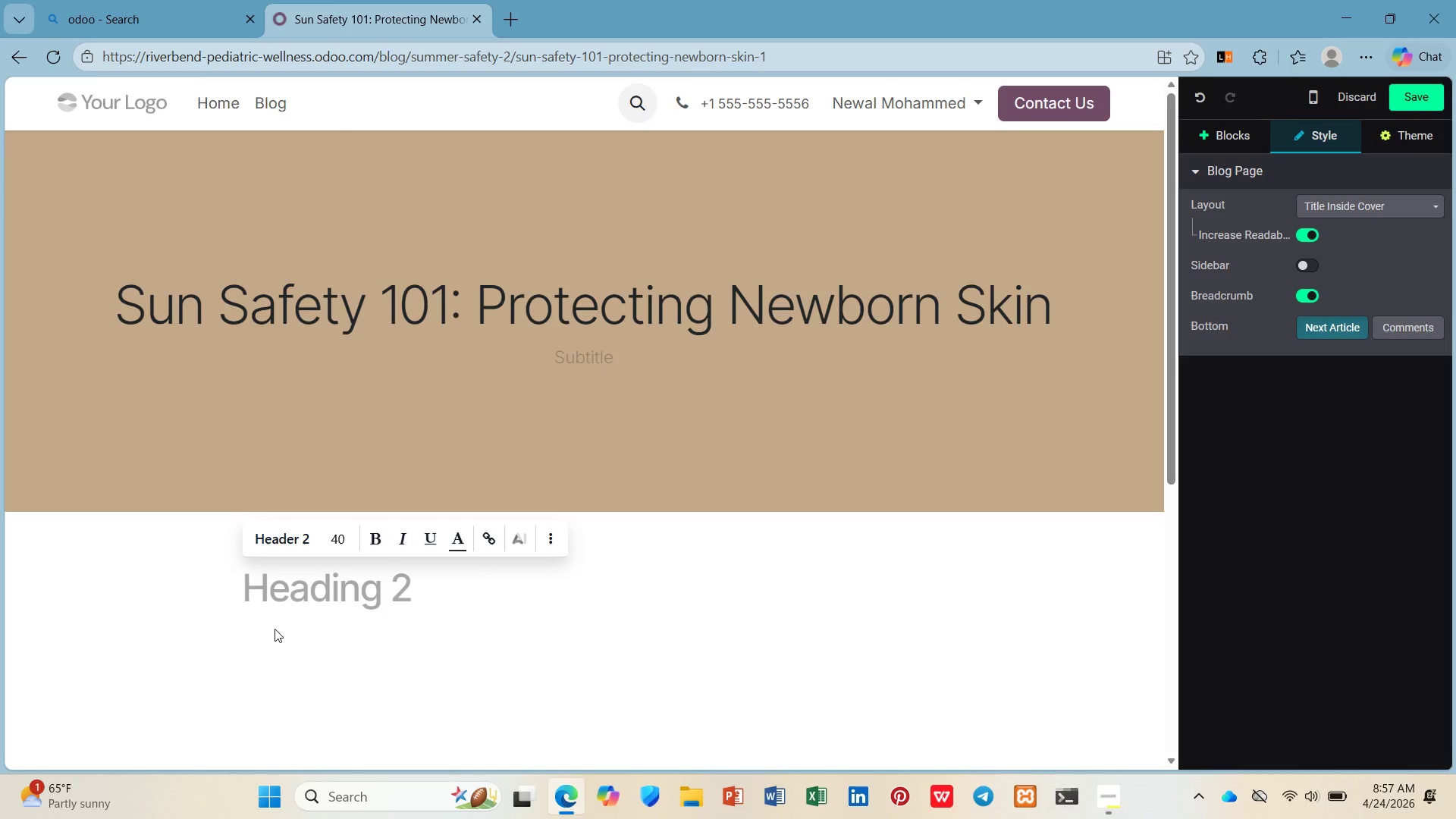 
type(WHy )
key(Backspace)
key(Backspace)
key(Backspace)
type(hy Nw)
key(Backspace)
type(ewboen)
key(Backspace)
key(Backspace)
type(rn Skin Needs Extra Protection)
 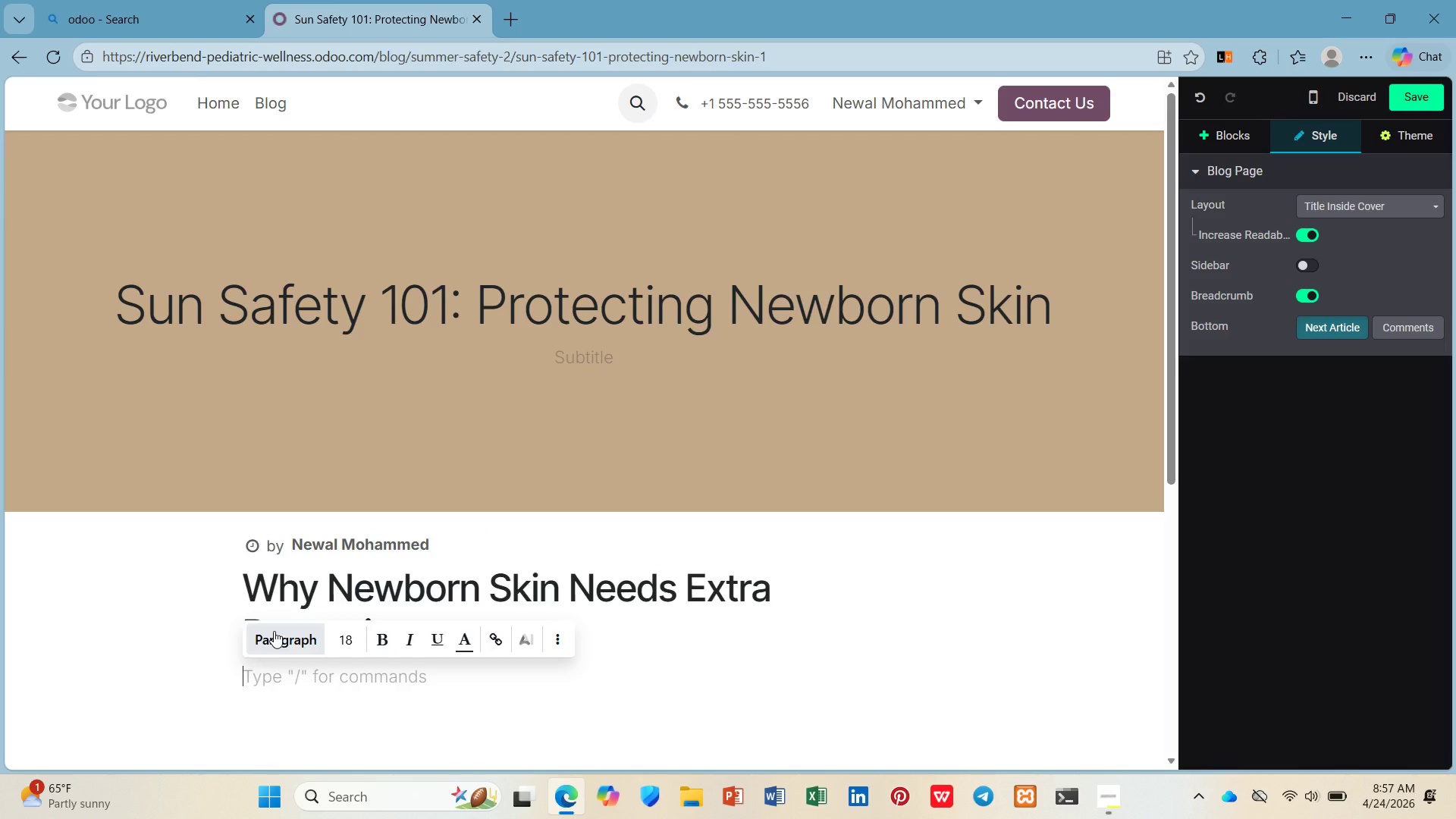 
 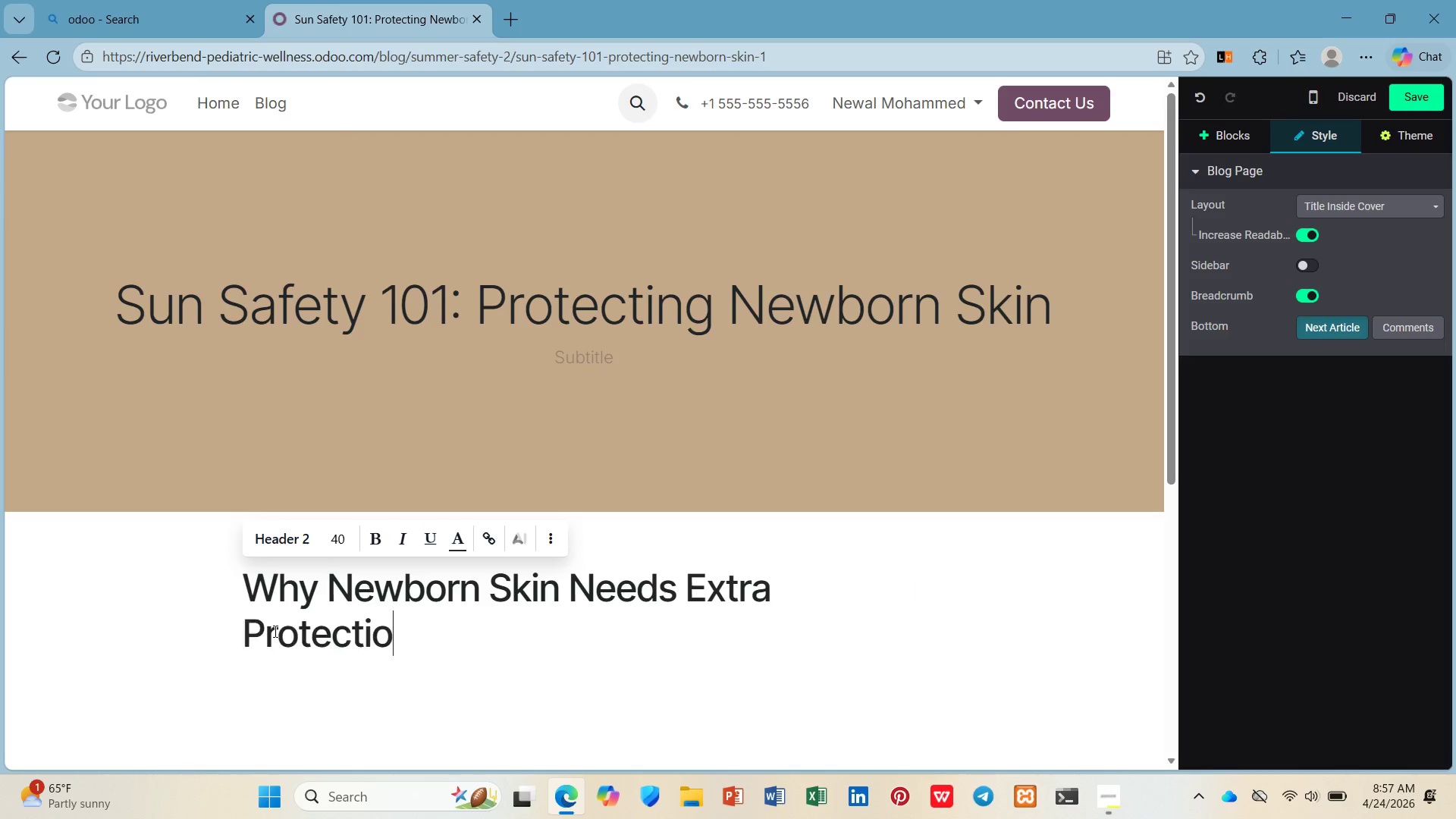 
key(Enter)
 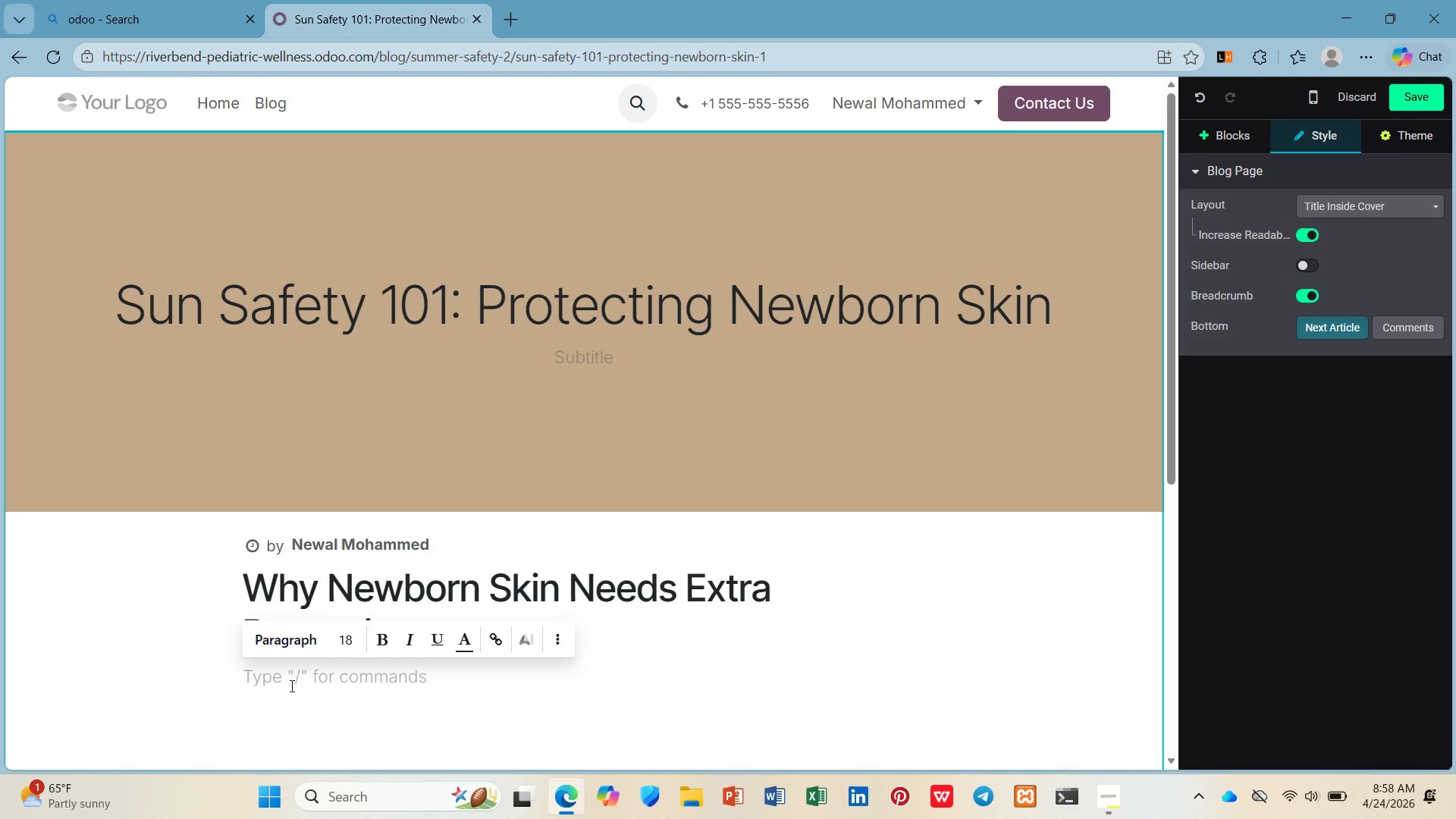 
wait(56.44)
 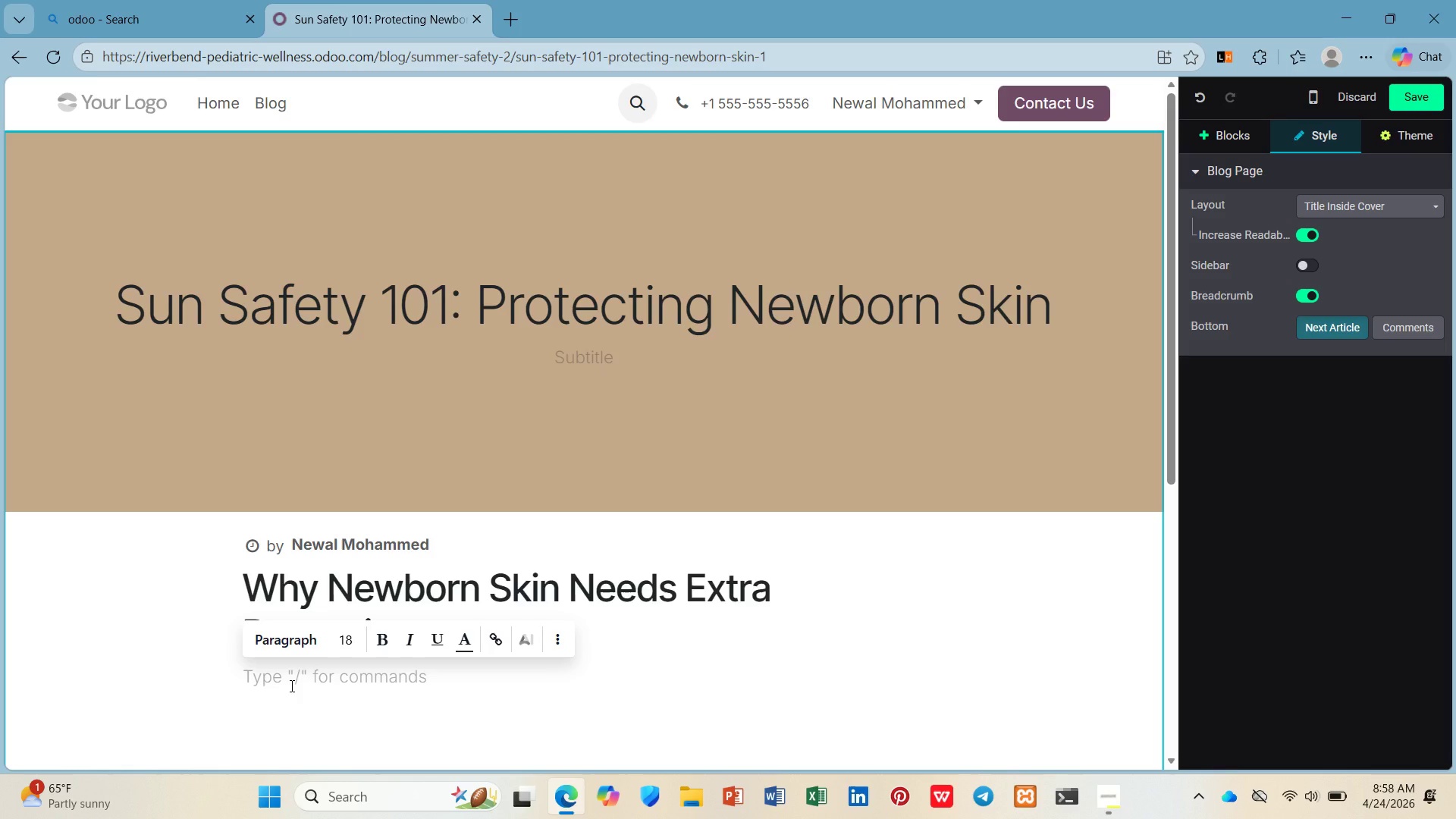 
scroll: coordinate [290, 686], scroll_direction: down, amount: 4.0
 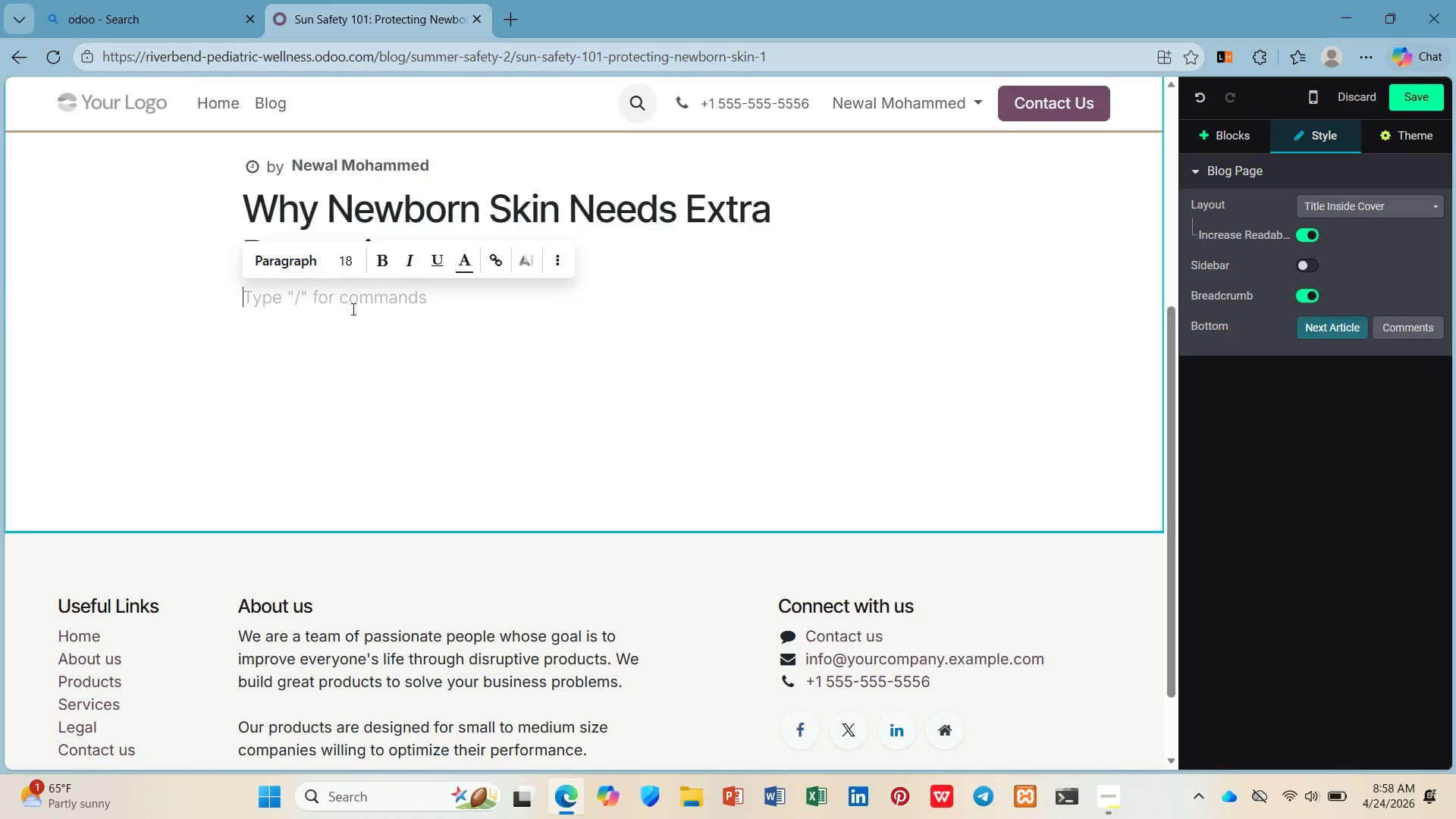 
left_click([352, 307])
 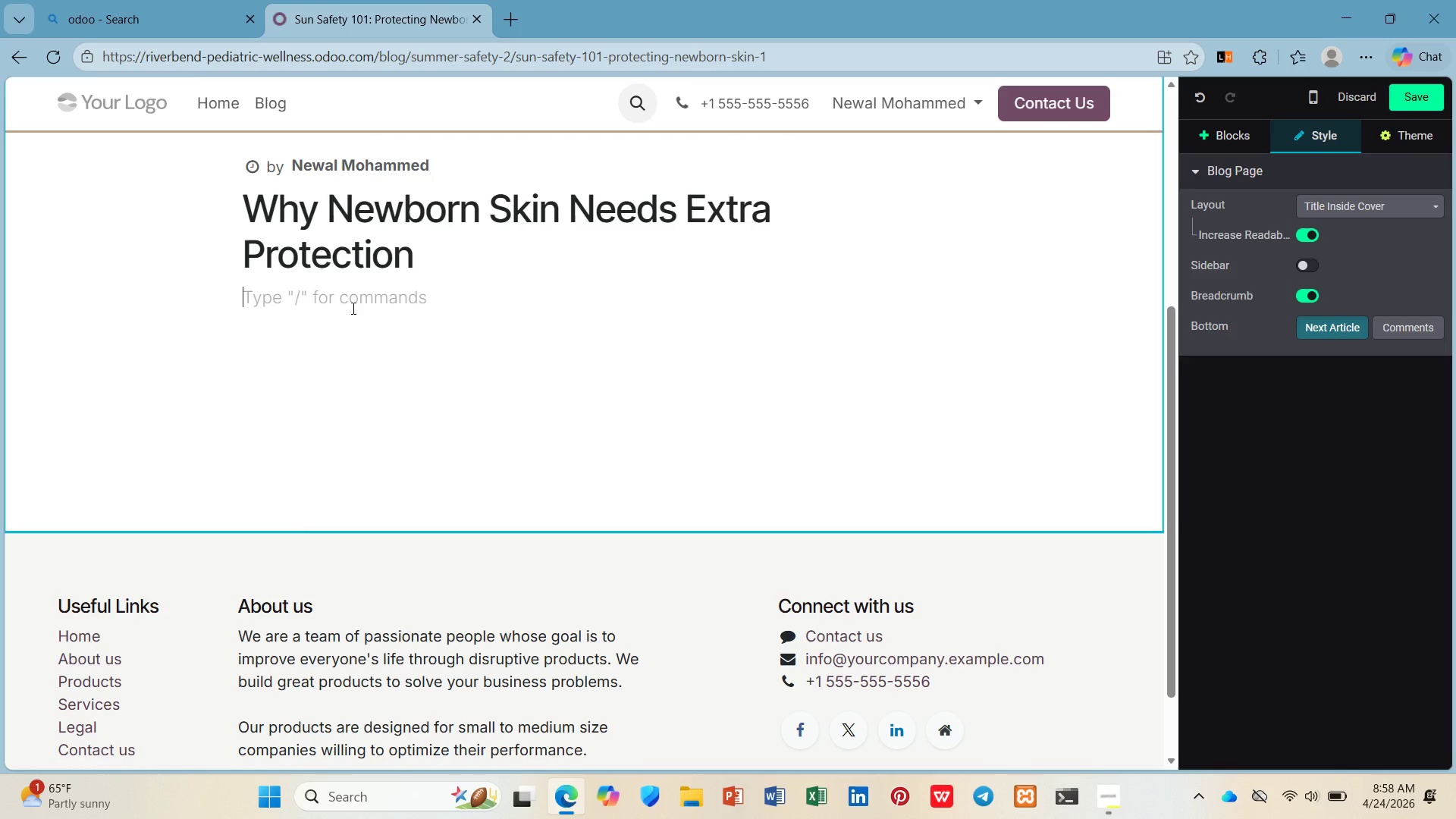 
type(Newborn skin is thinner )
key(Backspace)
type(, more delicate, adn)
key(Backspace)
key(Backspace)
type(nd more vulnerable to UV damage than adut skin. )
 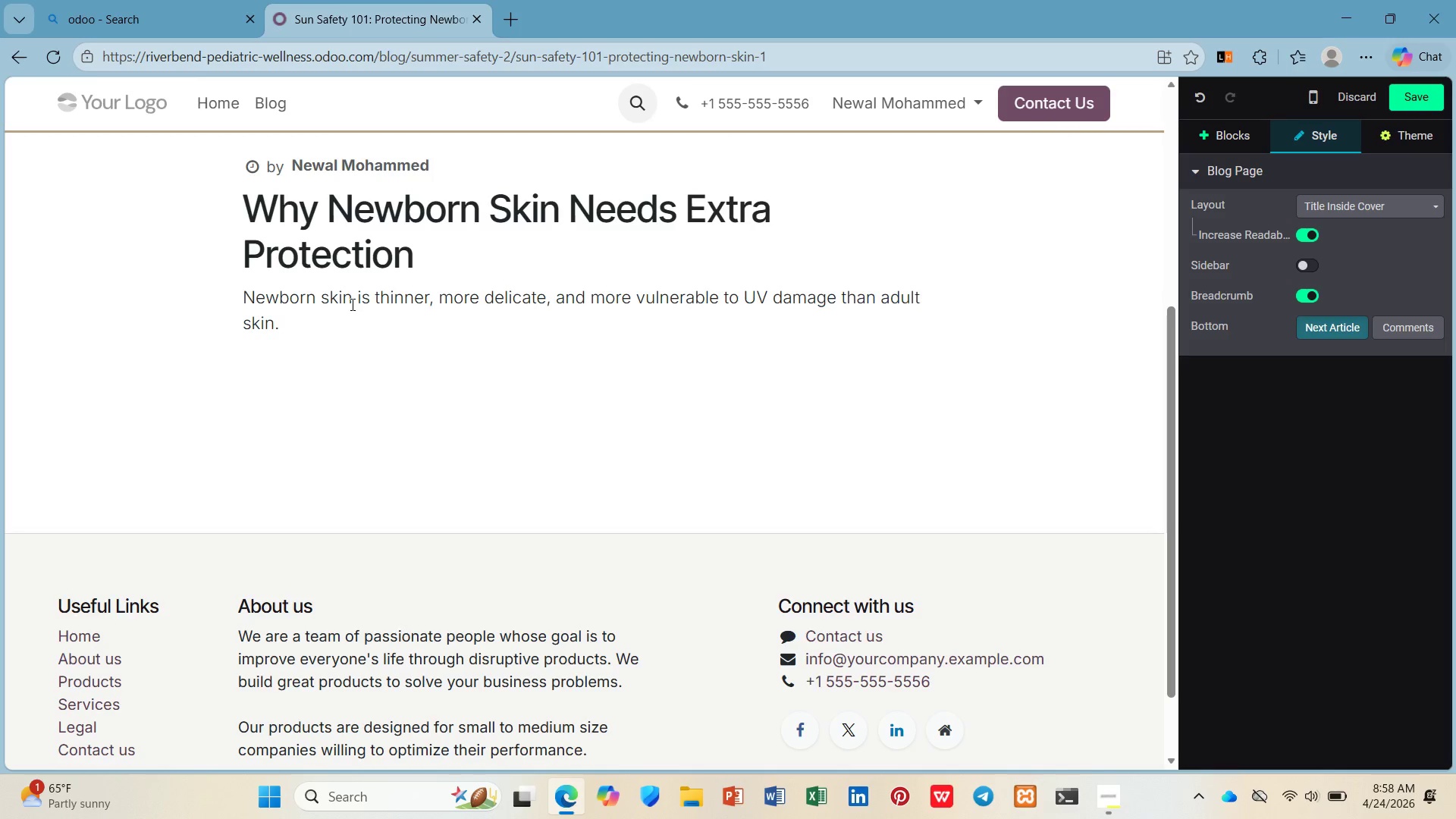 
type(In fact)
 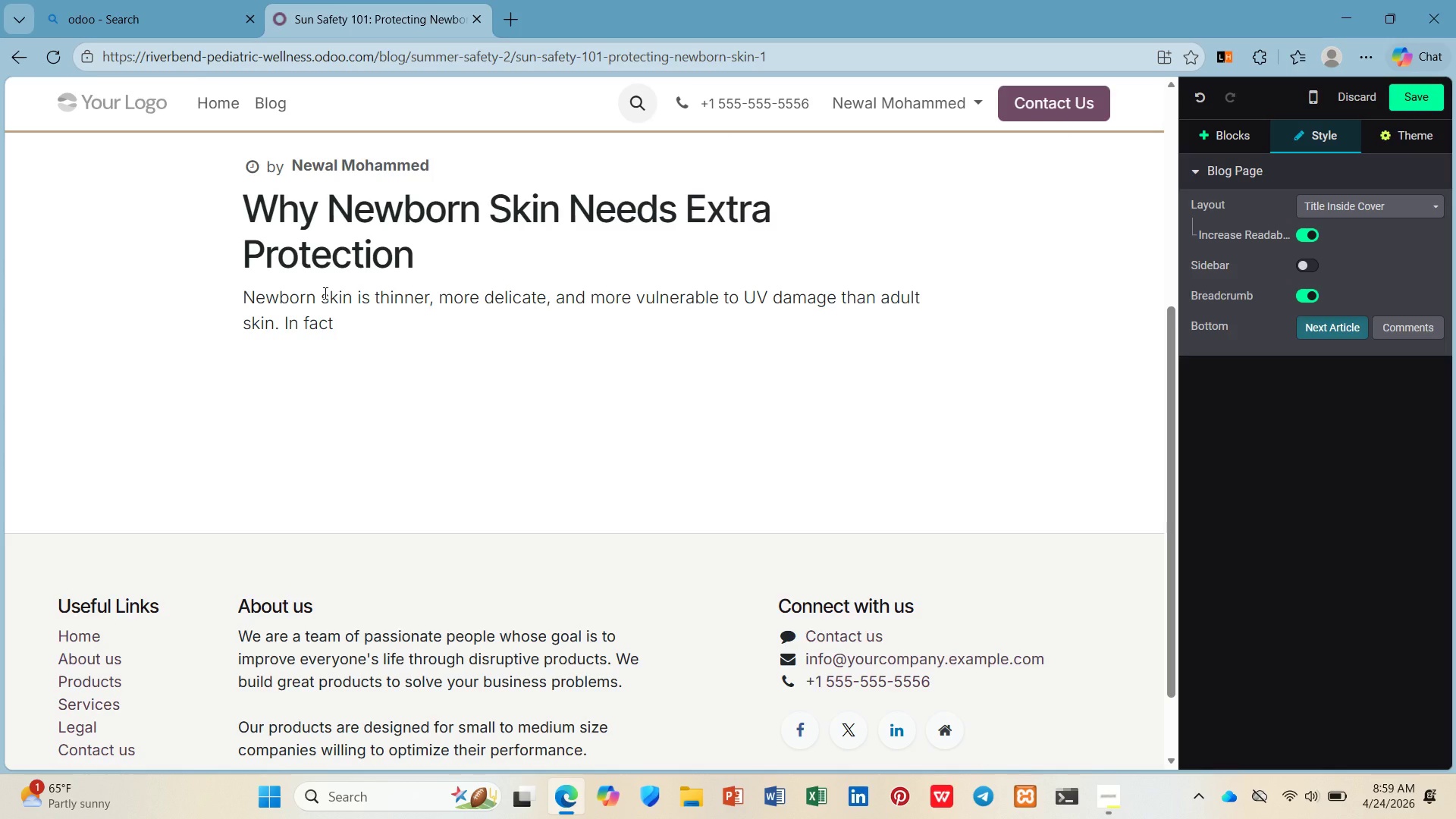 
wait(5.08)
 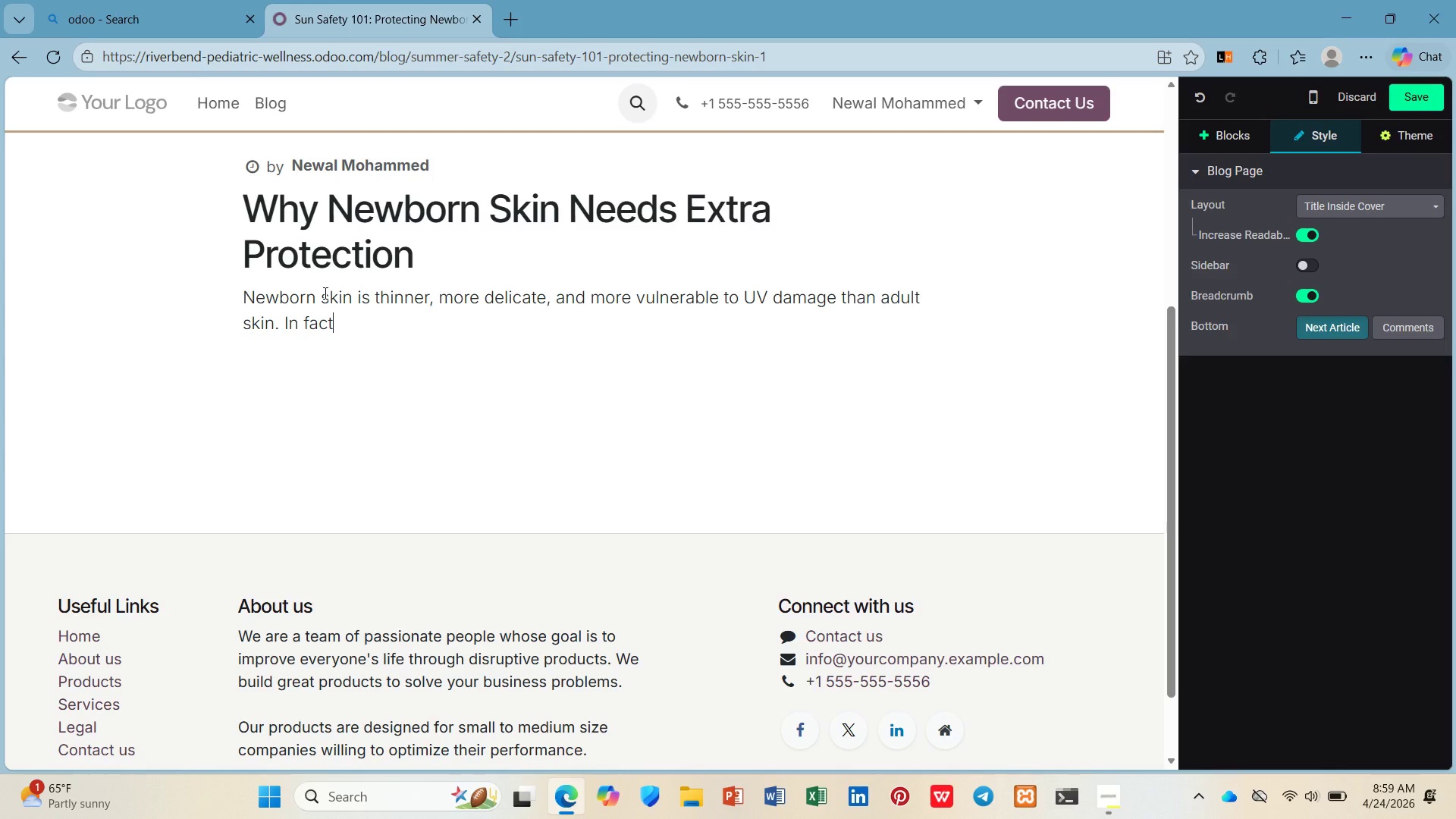 
type(, a single severe suburn in infancy )
 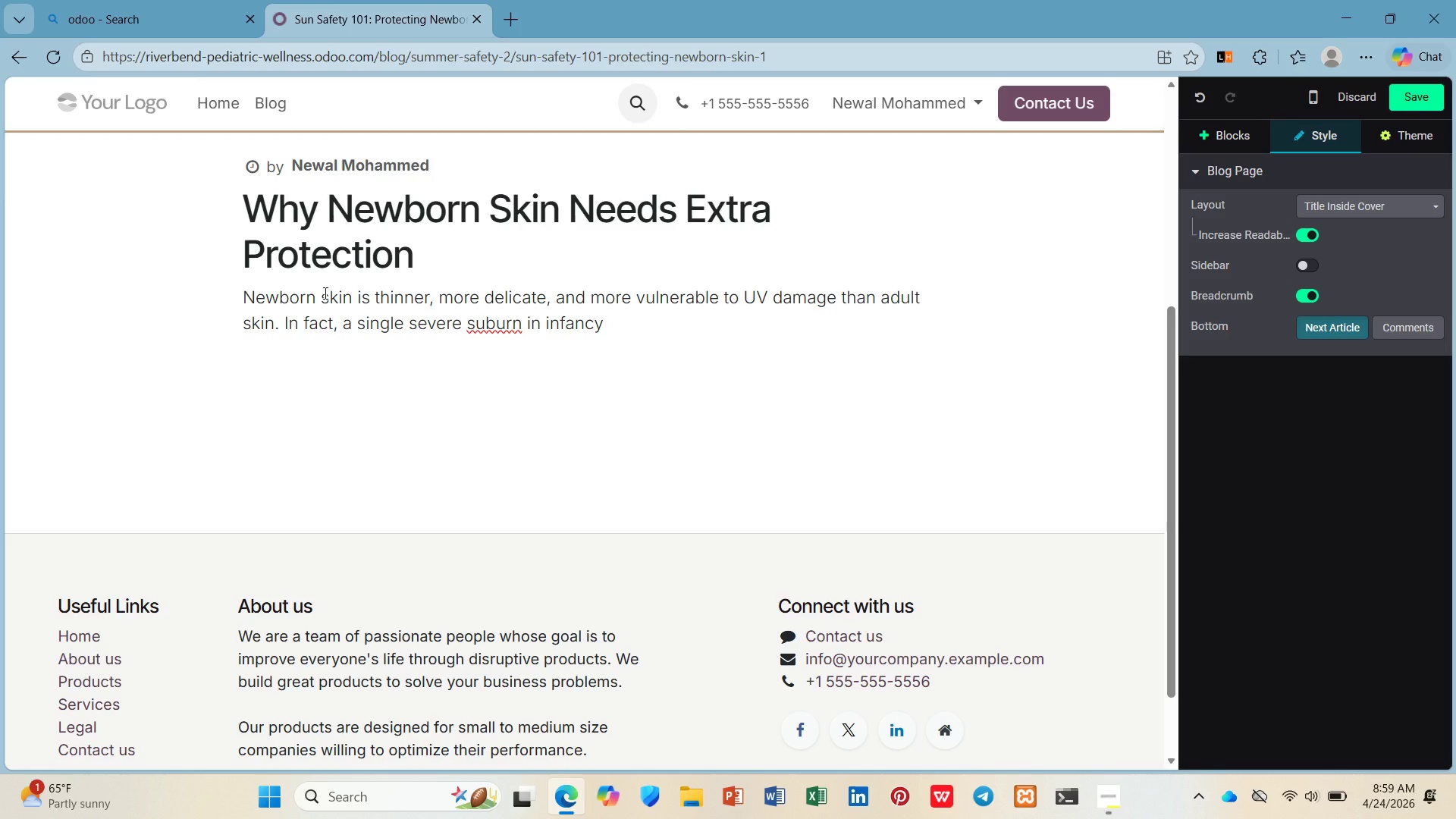 
wait(5.02)
 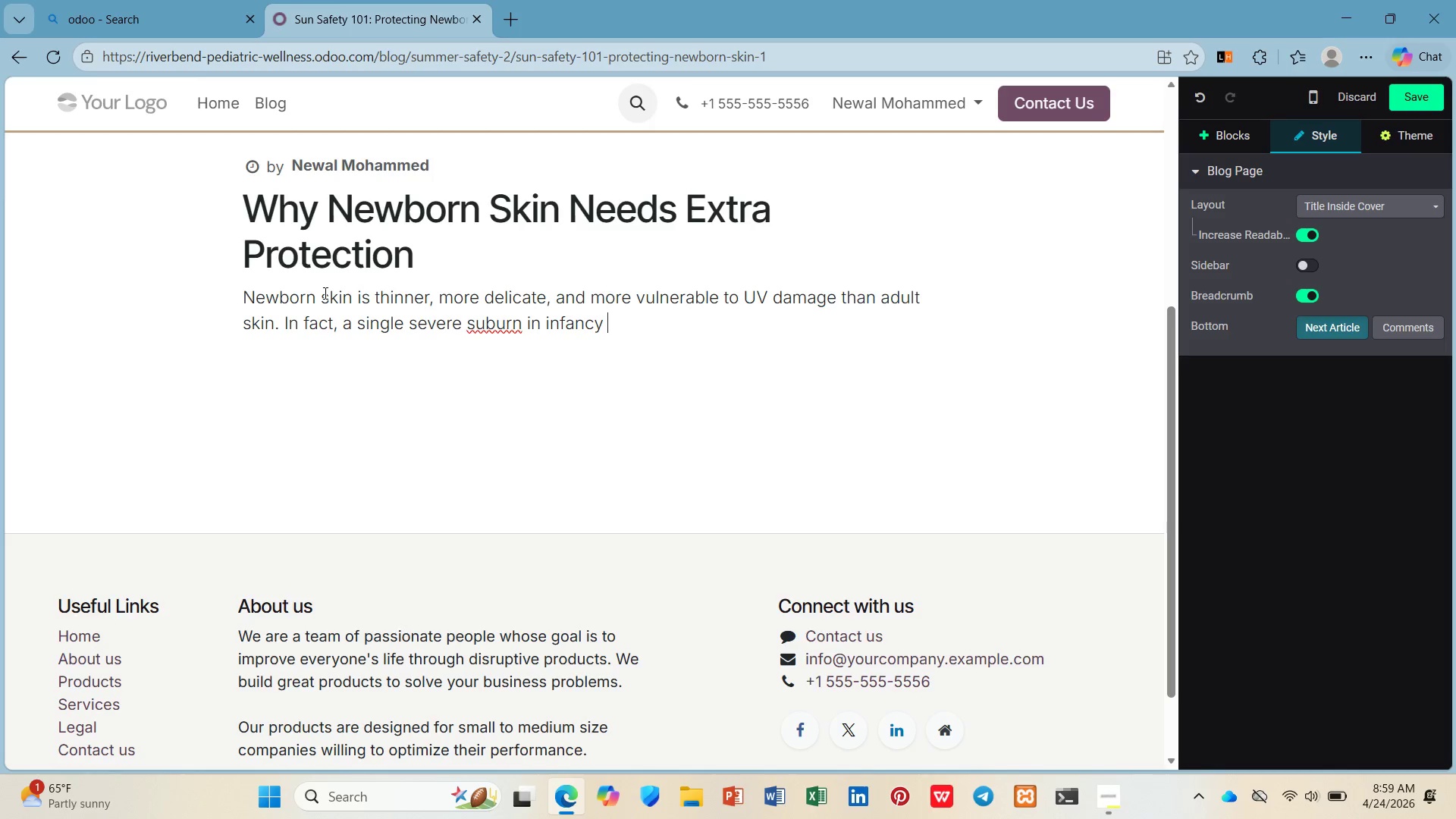 
type(doulb)
key(Backspace)
key(Backspace)
type(bles the liftime risk )
 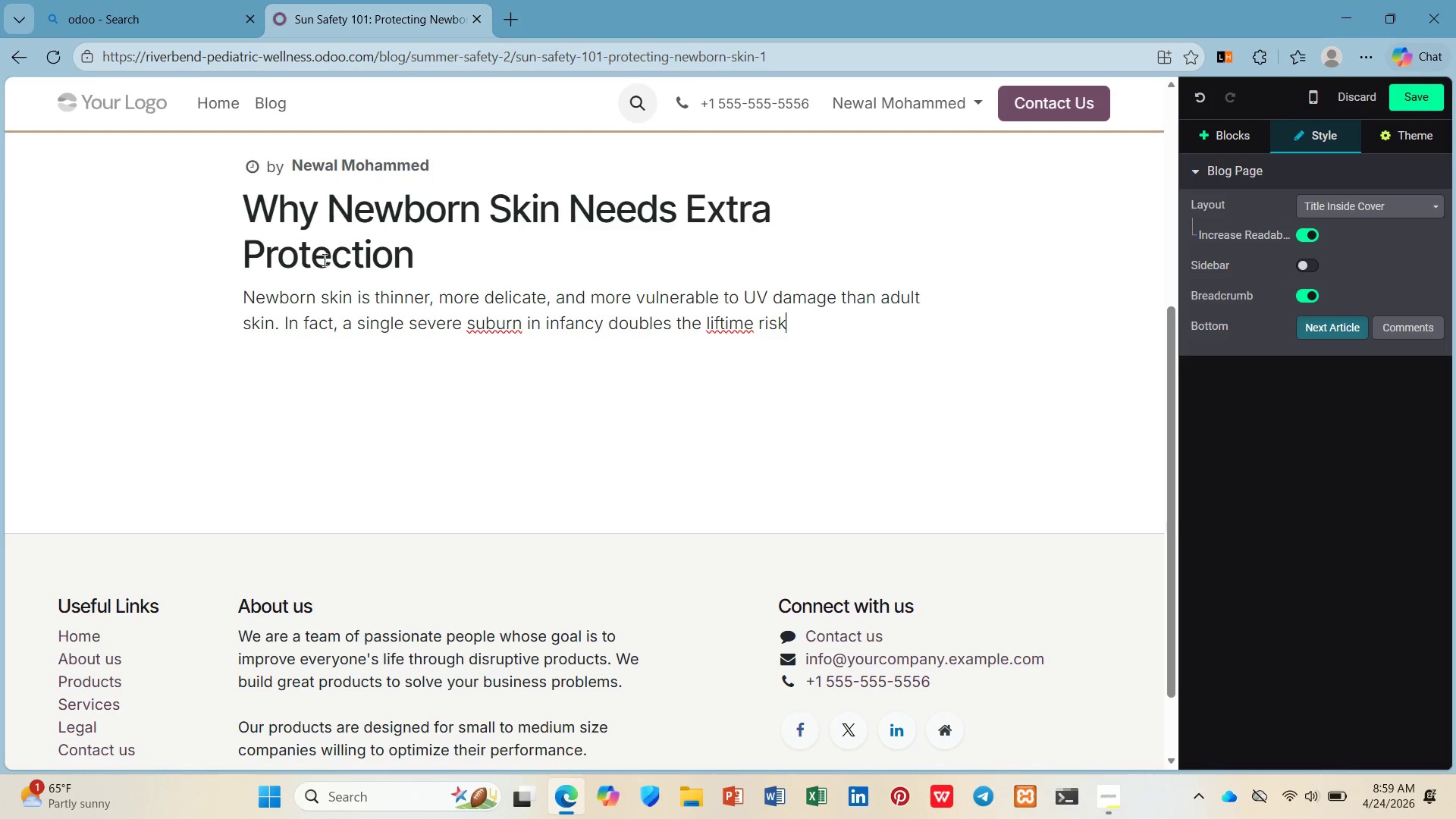 
hold_key(key=Backspace, duration=0.88)
 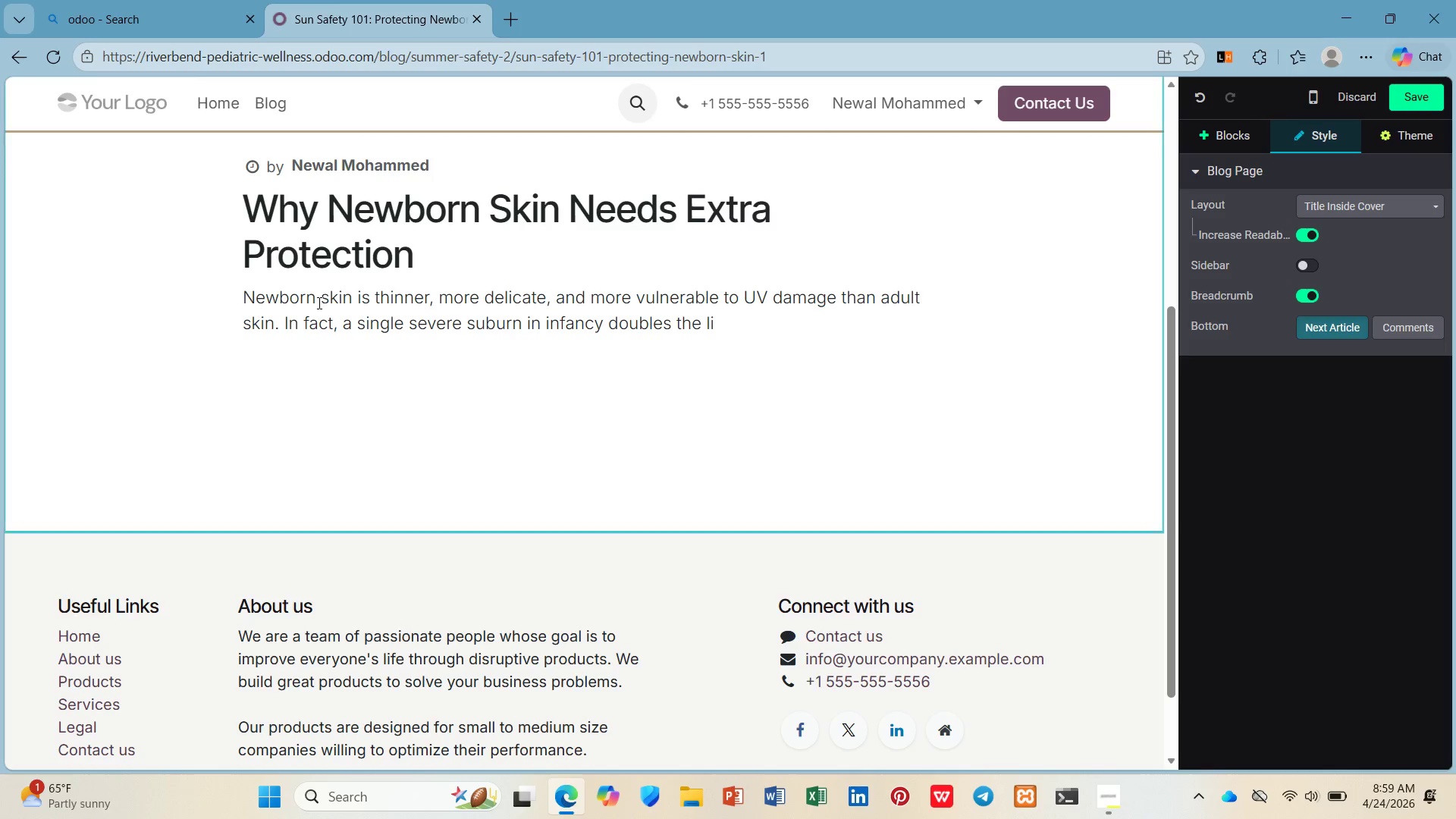 
type(fe )
key(Backspace)
type(itme )
key(Backspace)
key(Backspace)
key(Backspace)
key(Backspace)
type(time risk of melanoma.)
 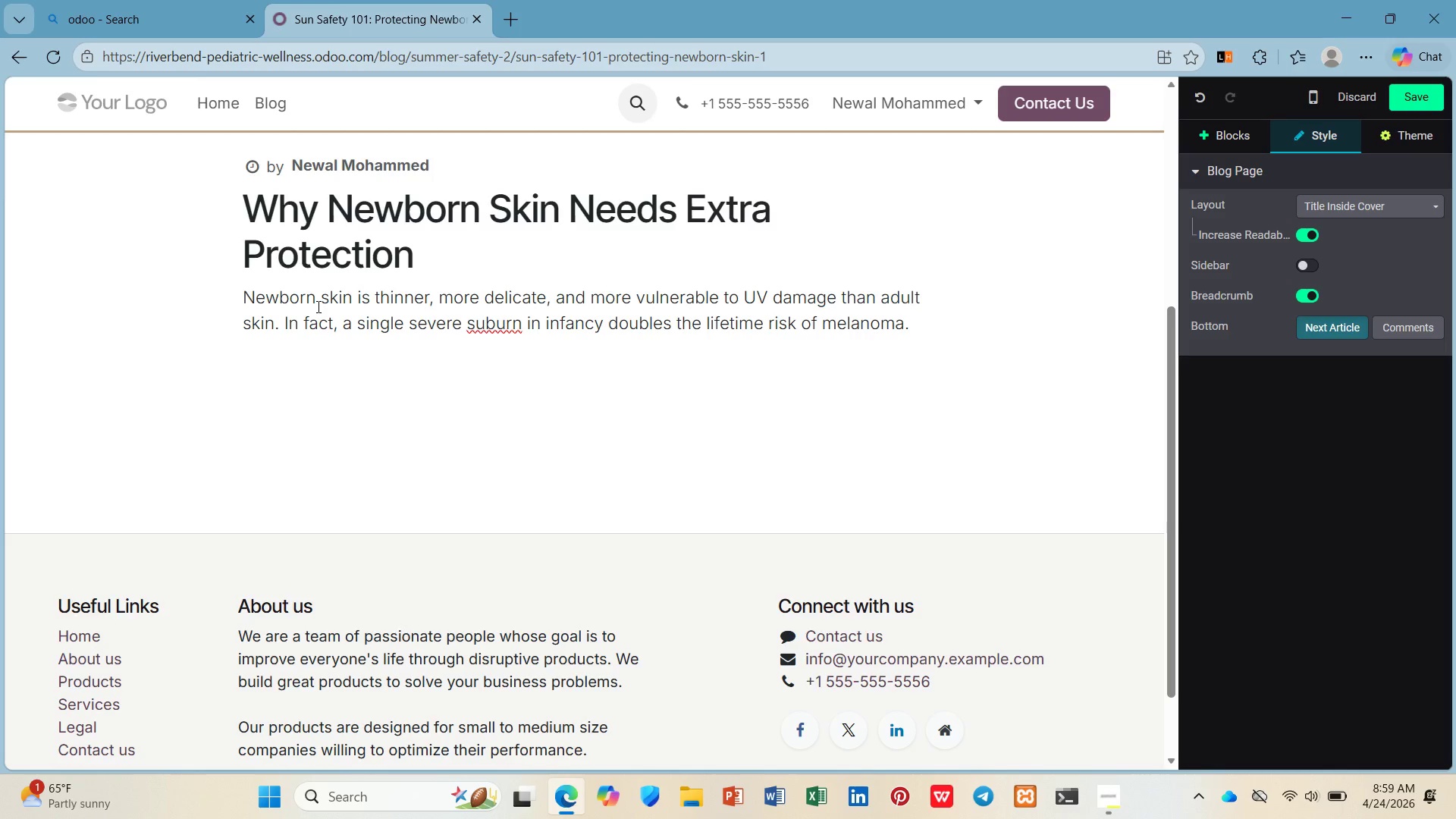 
left_click([485, 319])
 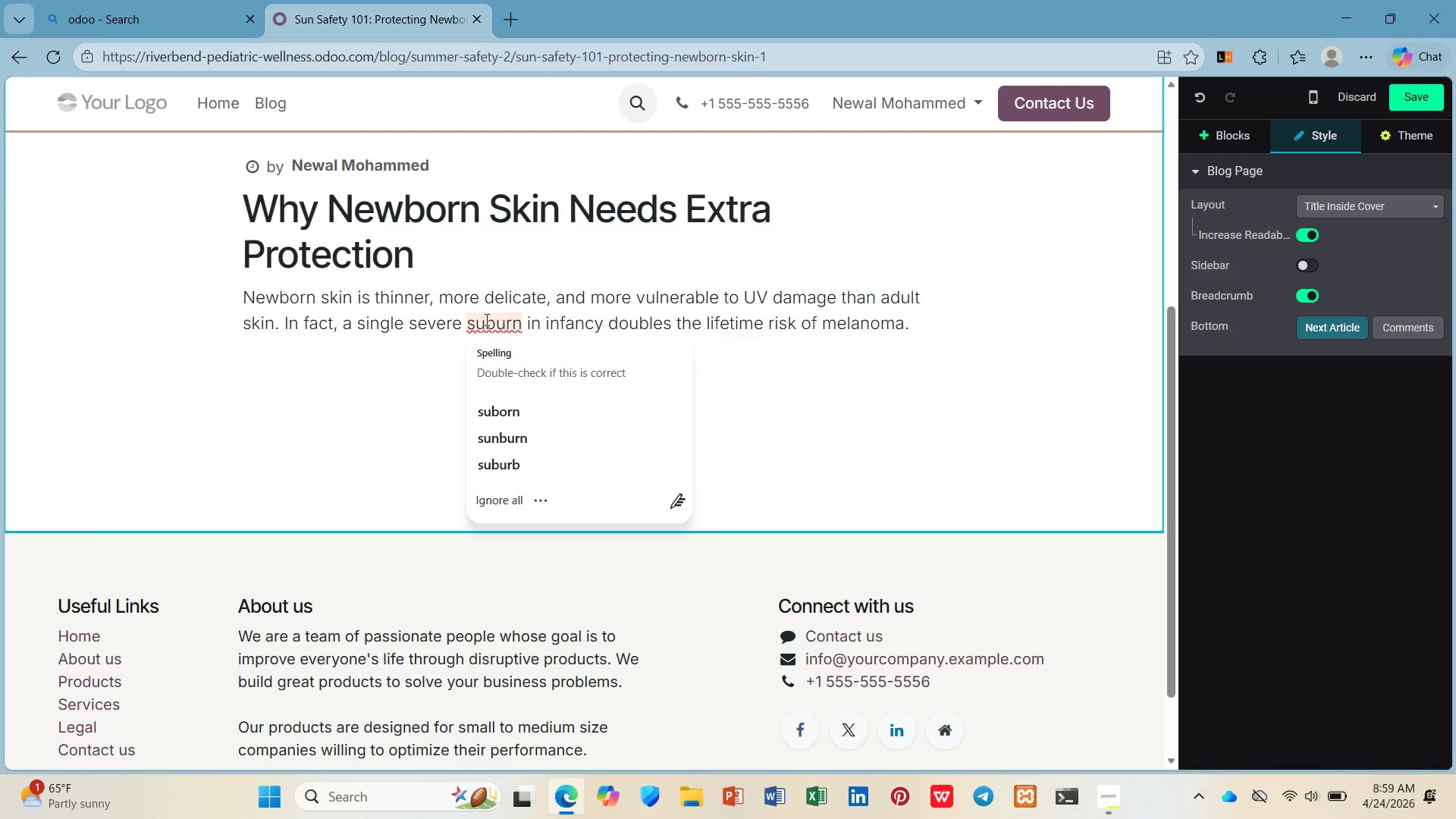 
key(N)
 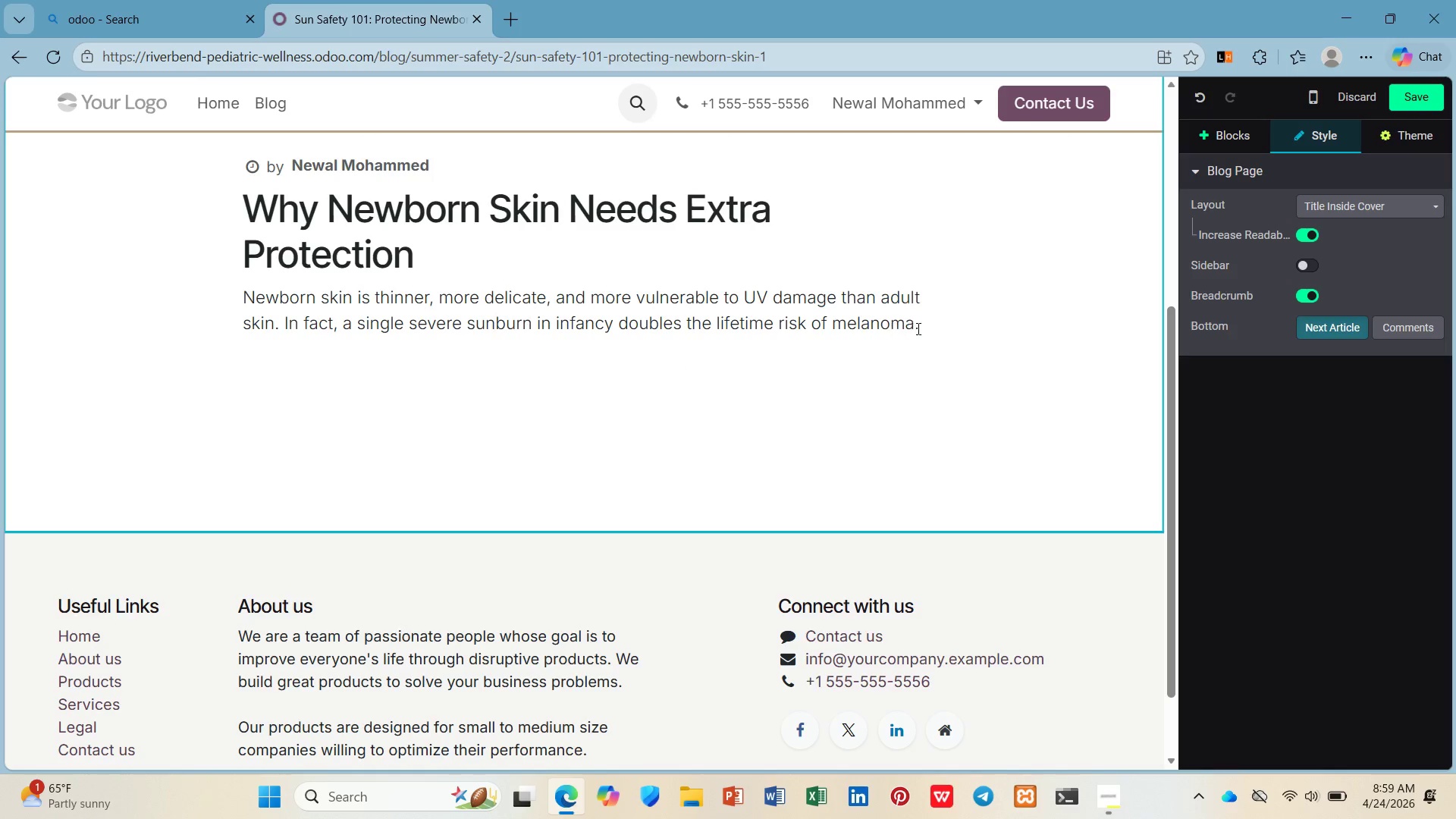 
left_click([918, 328])
 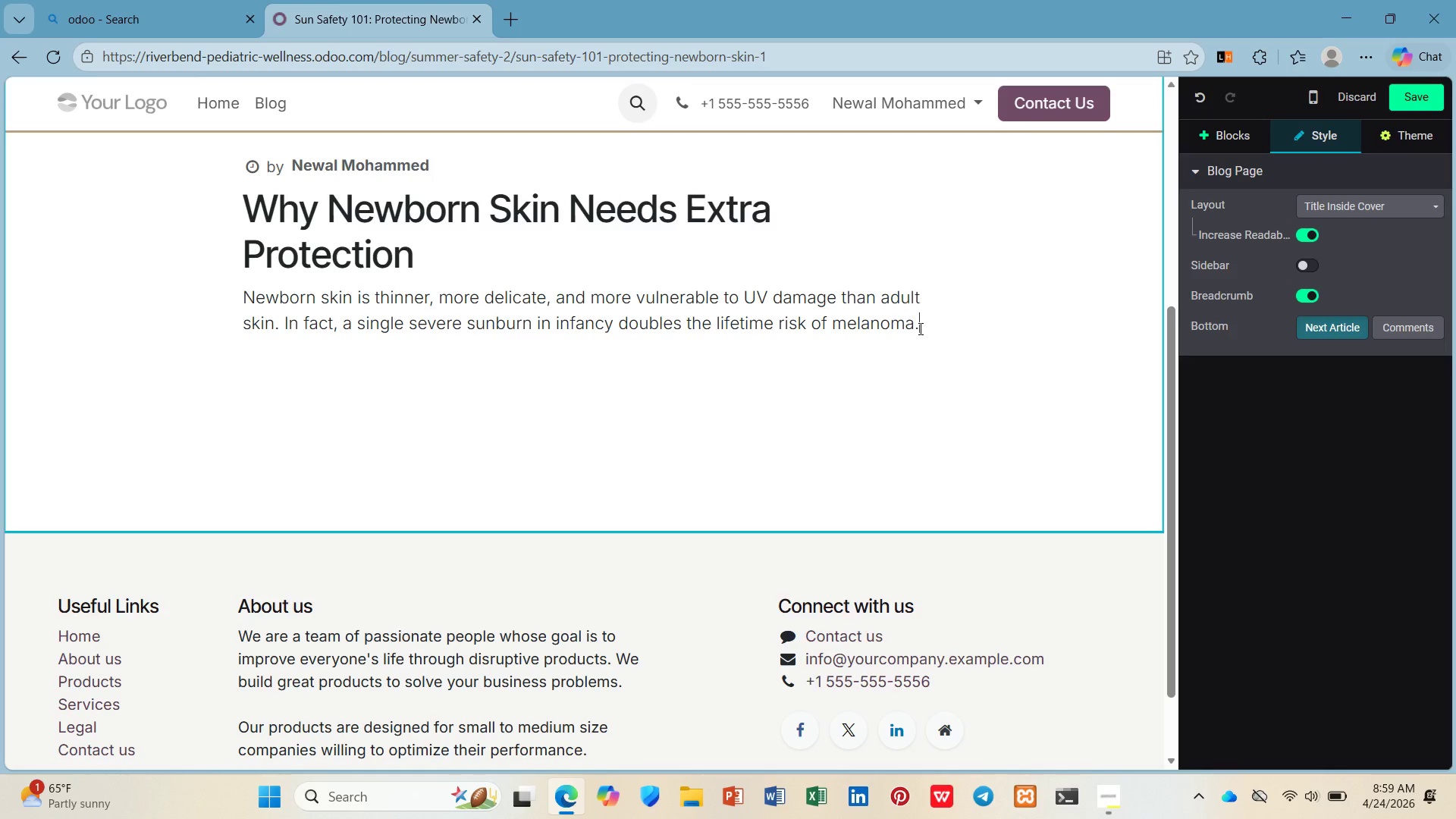 
key(Backspace)
 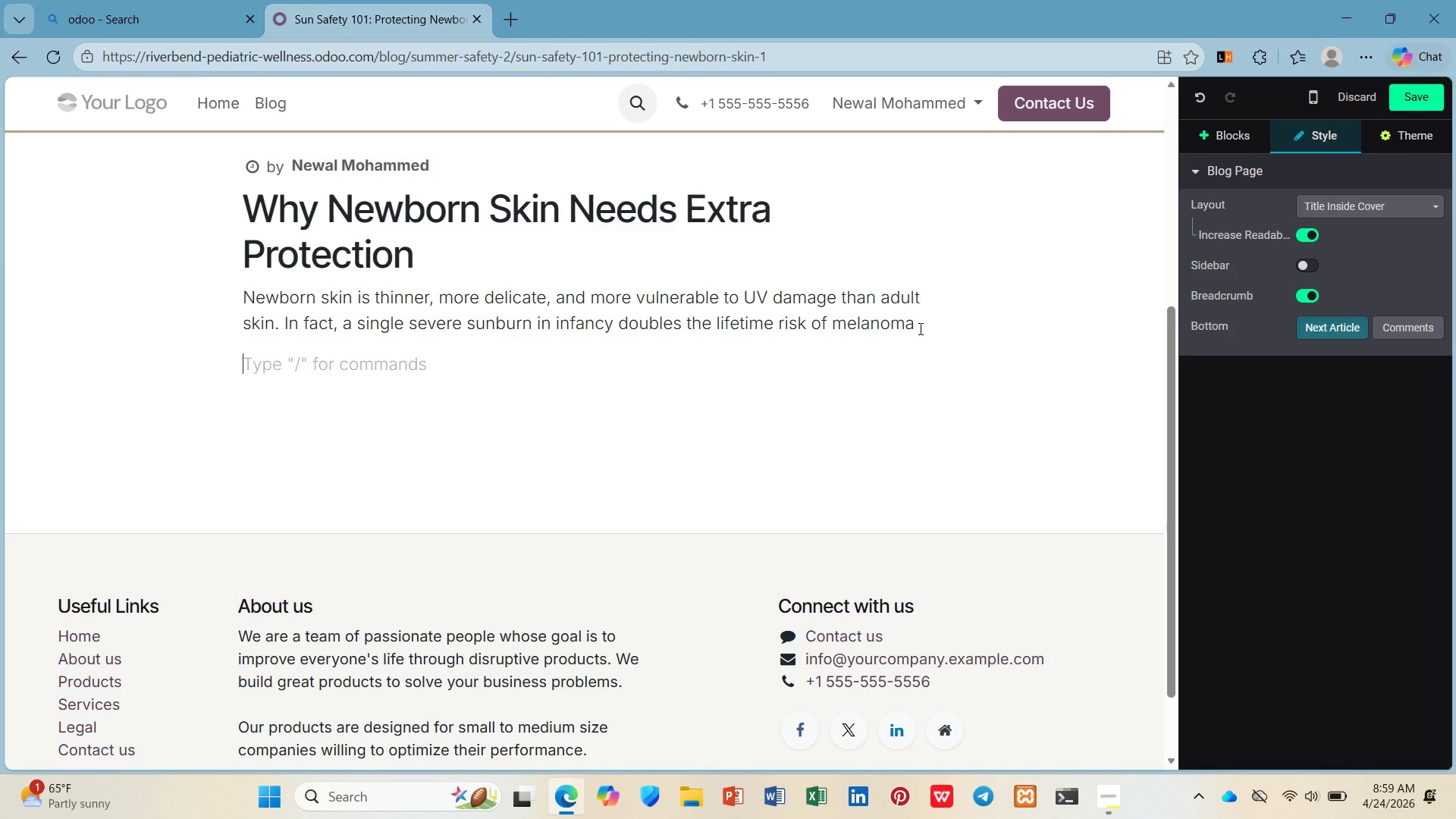 
key(Enter)
 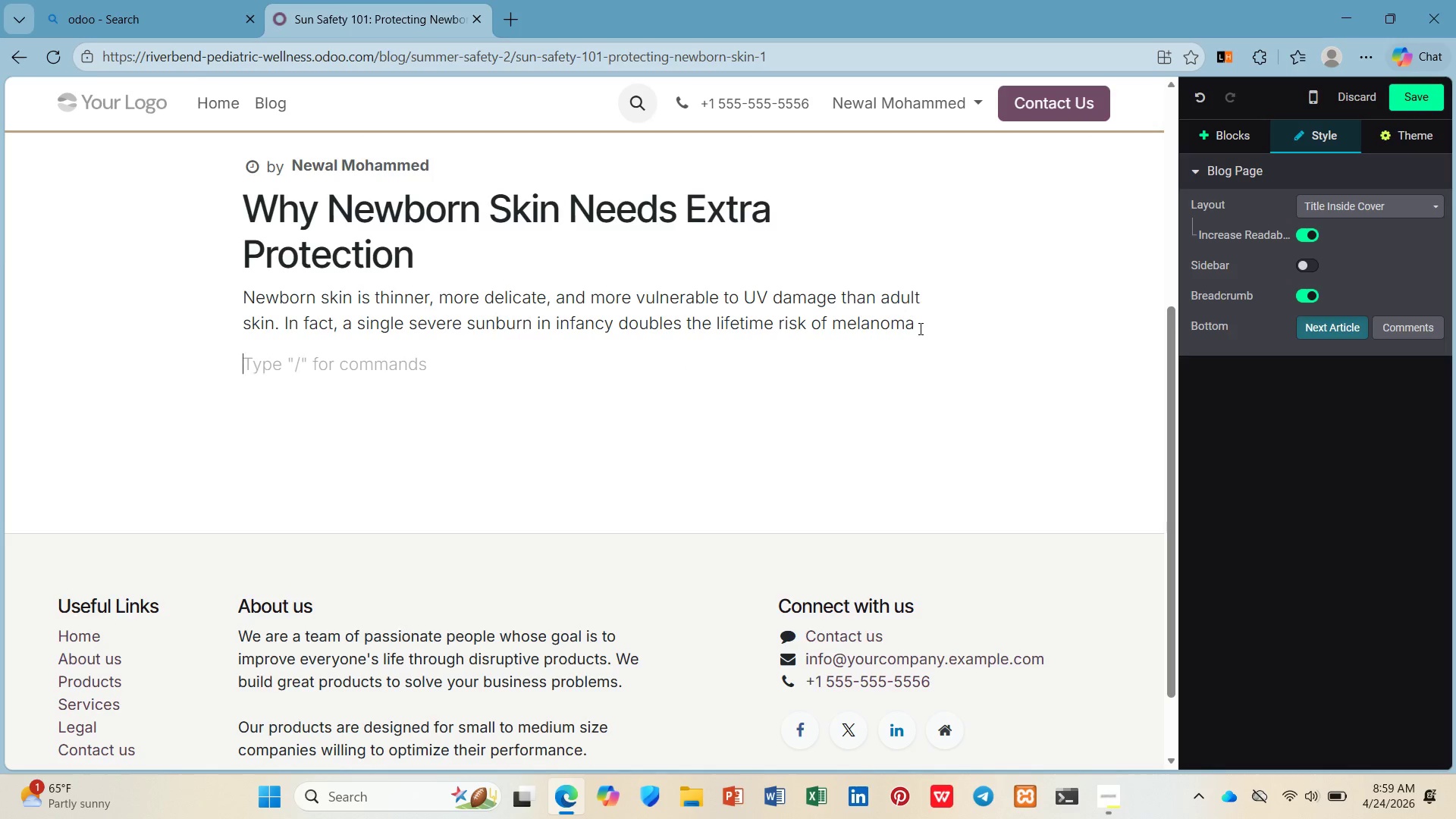 
key(Backspace)
 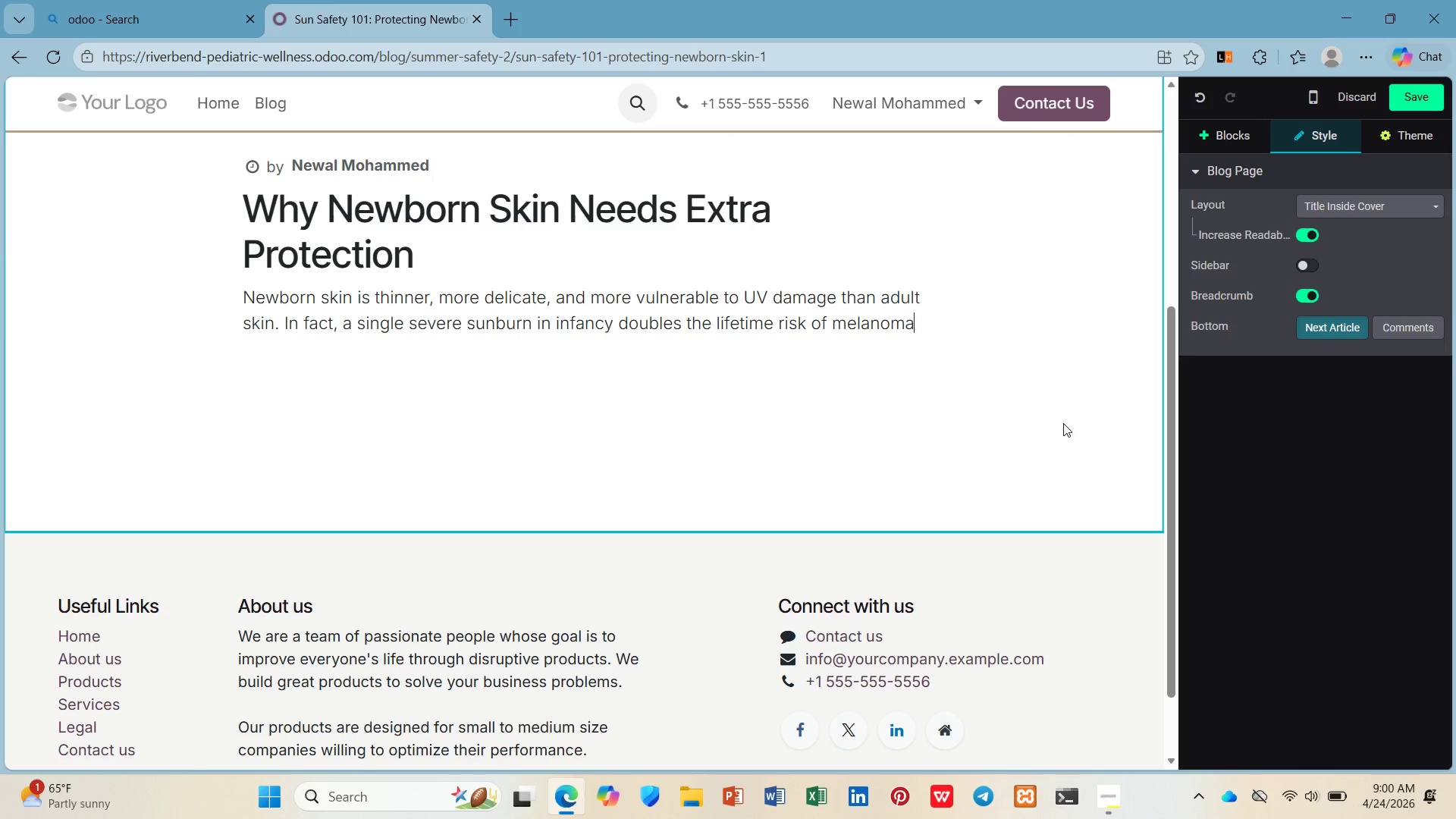 
key(Period)
 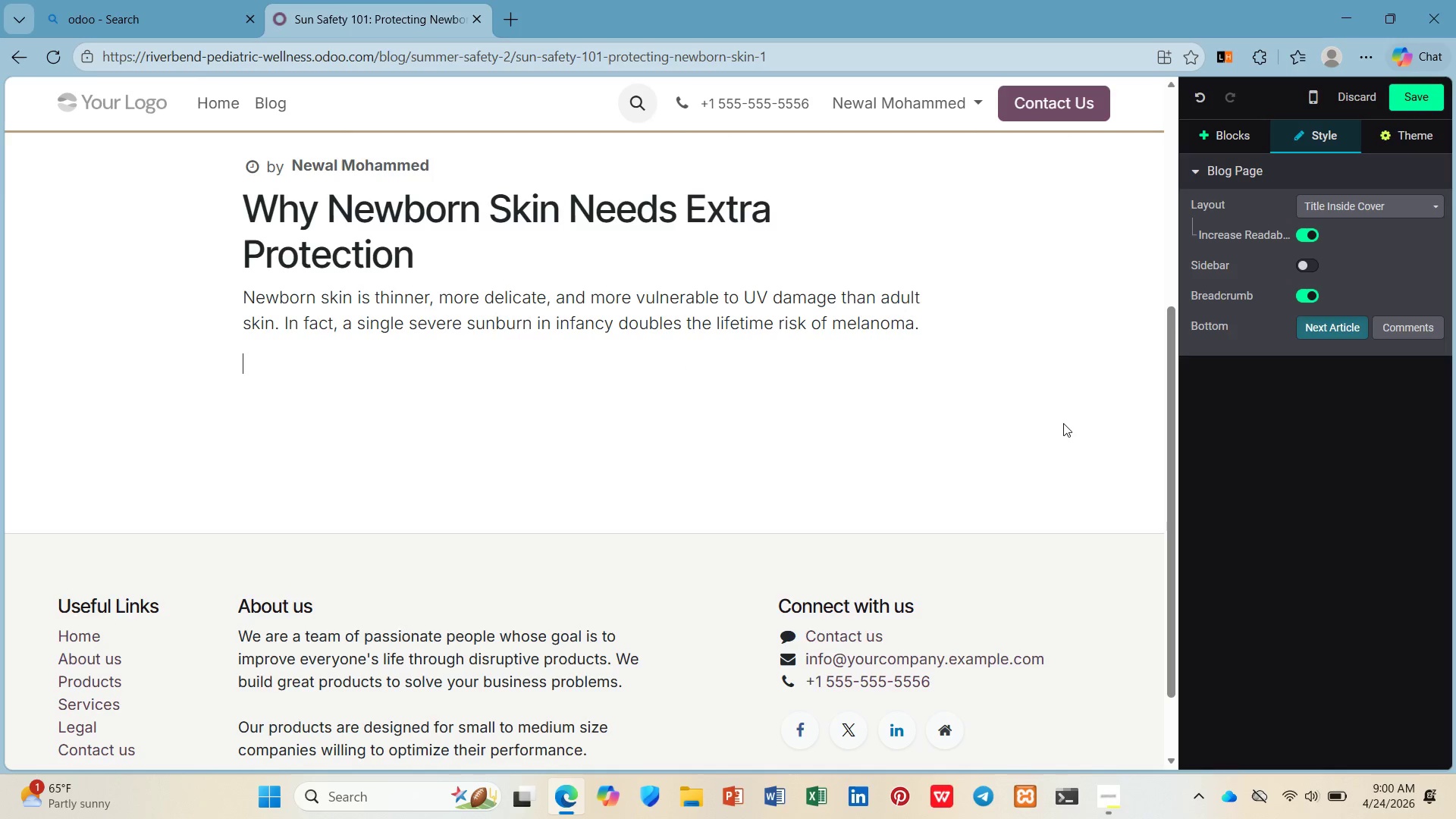 
key(Enter)
 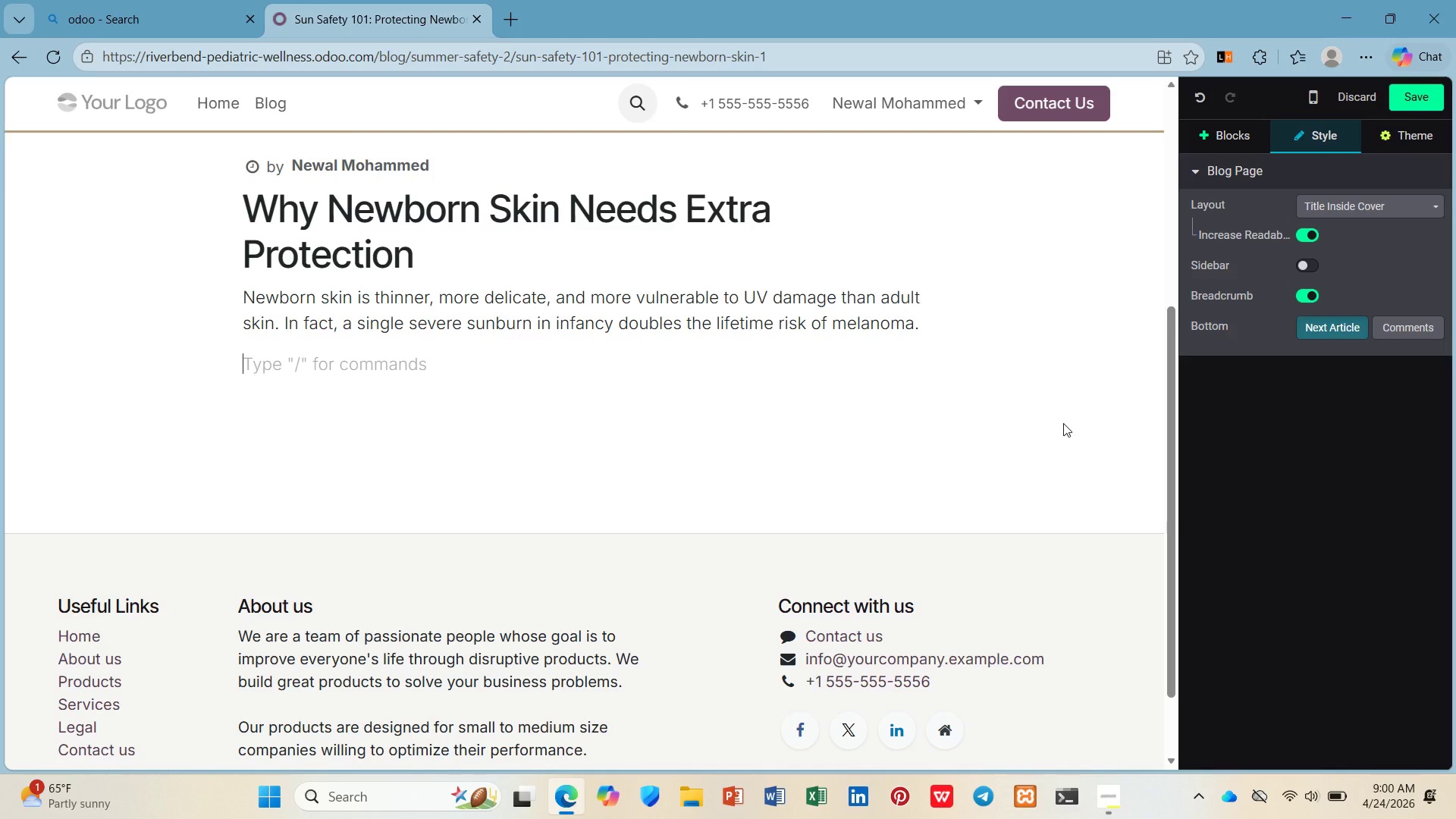 
key(Shift+S)
 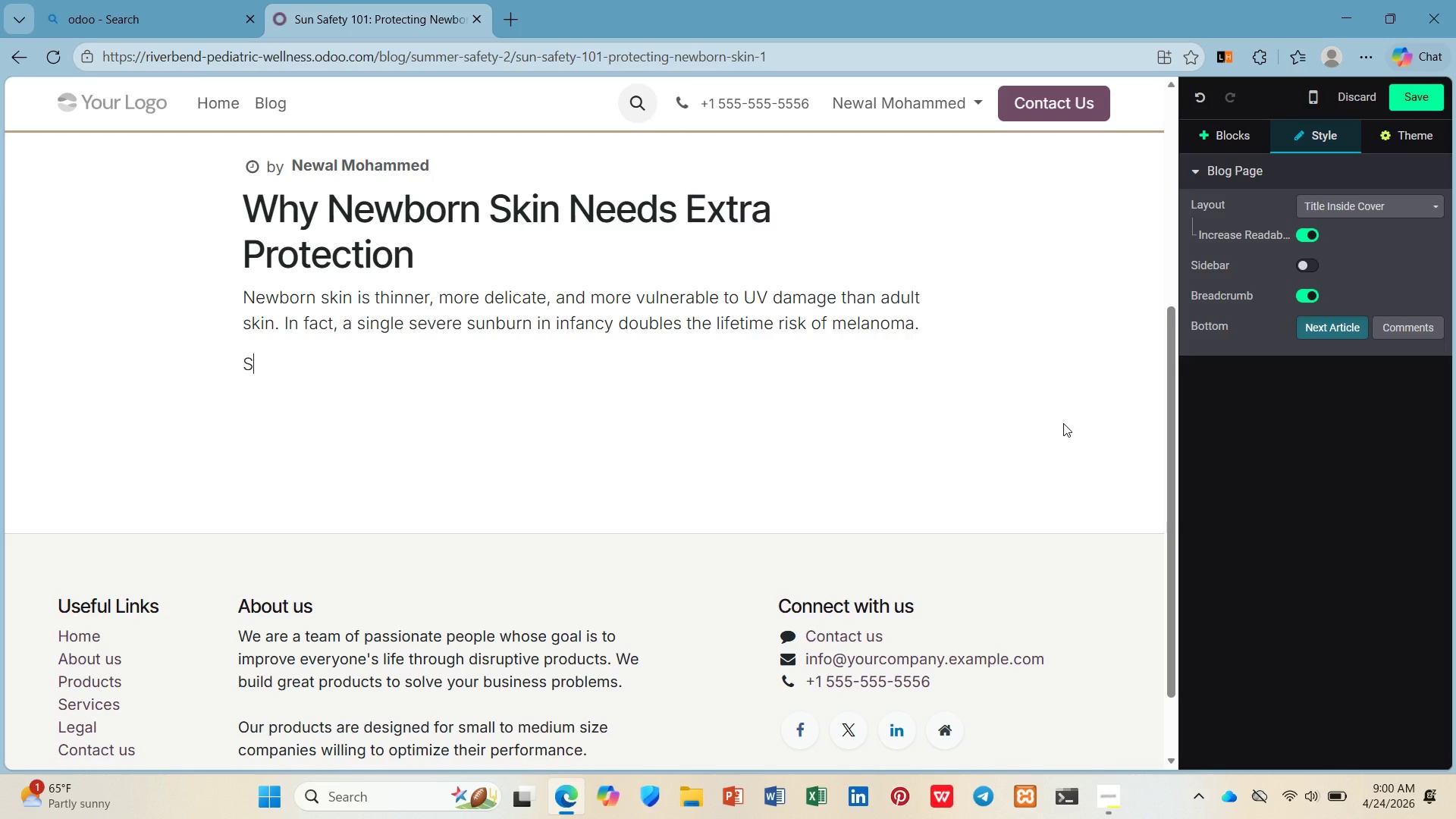 
wait(12.61)
 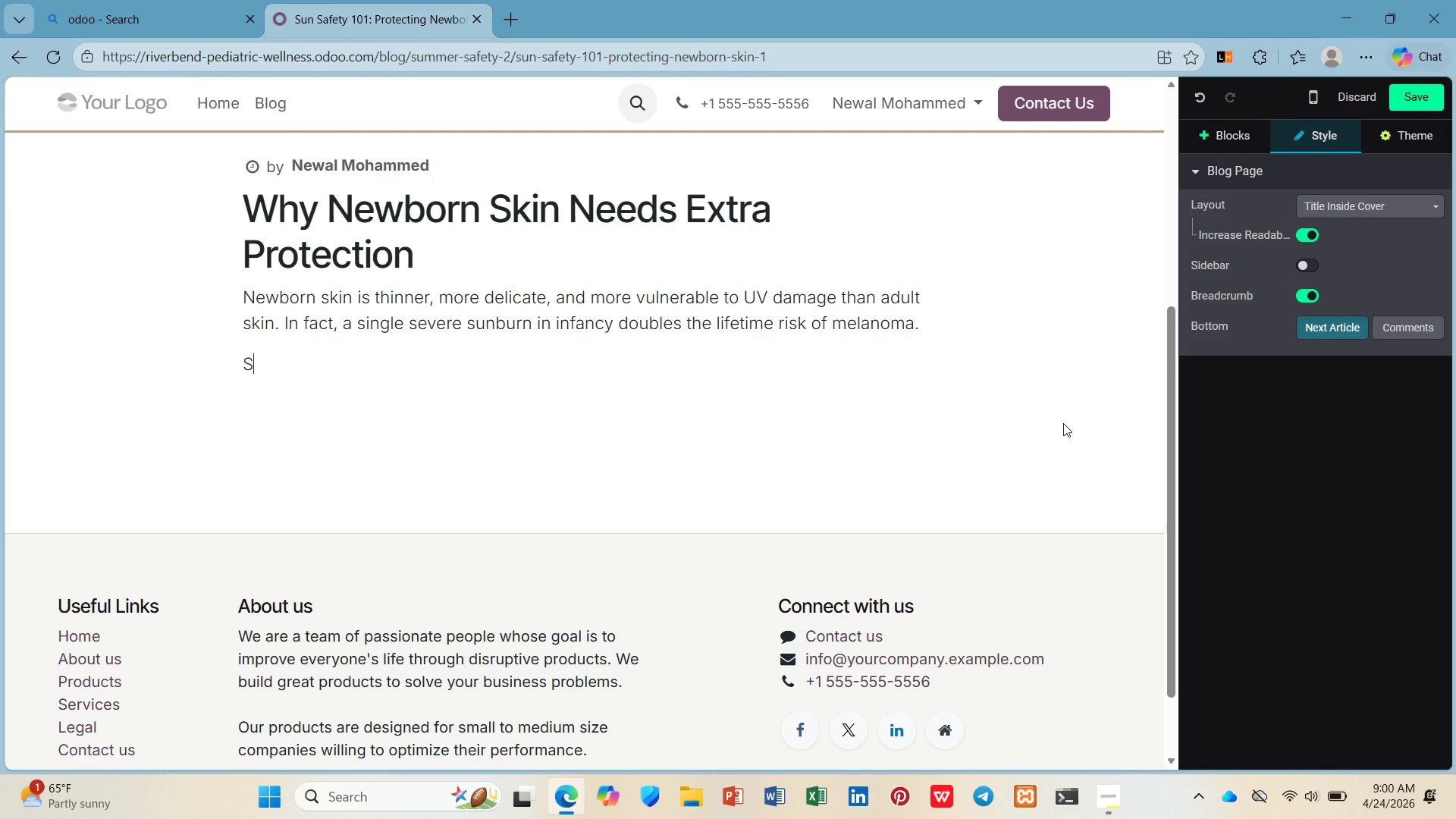 
type(unscreen isn't recommed)
key(Backspace)
 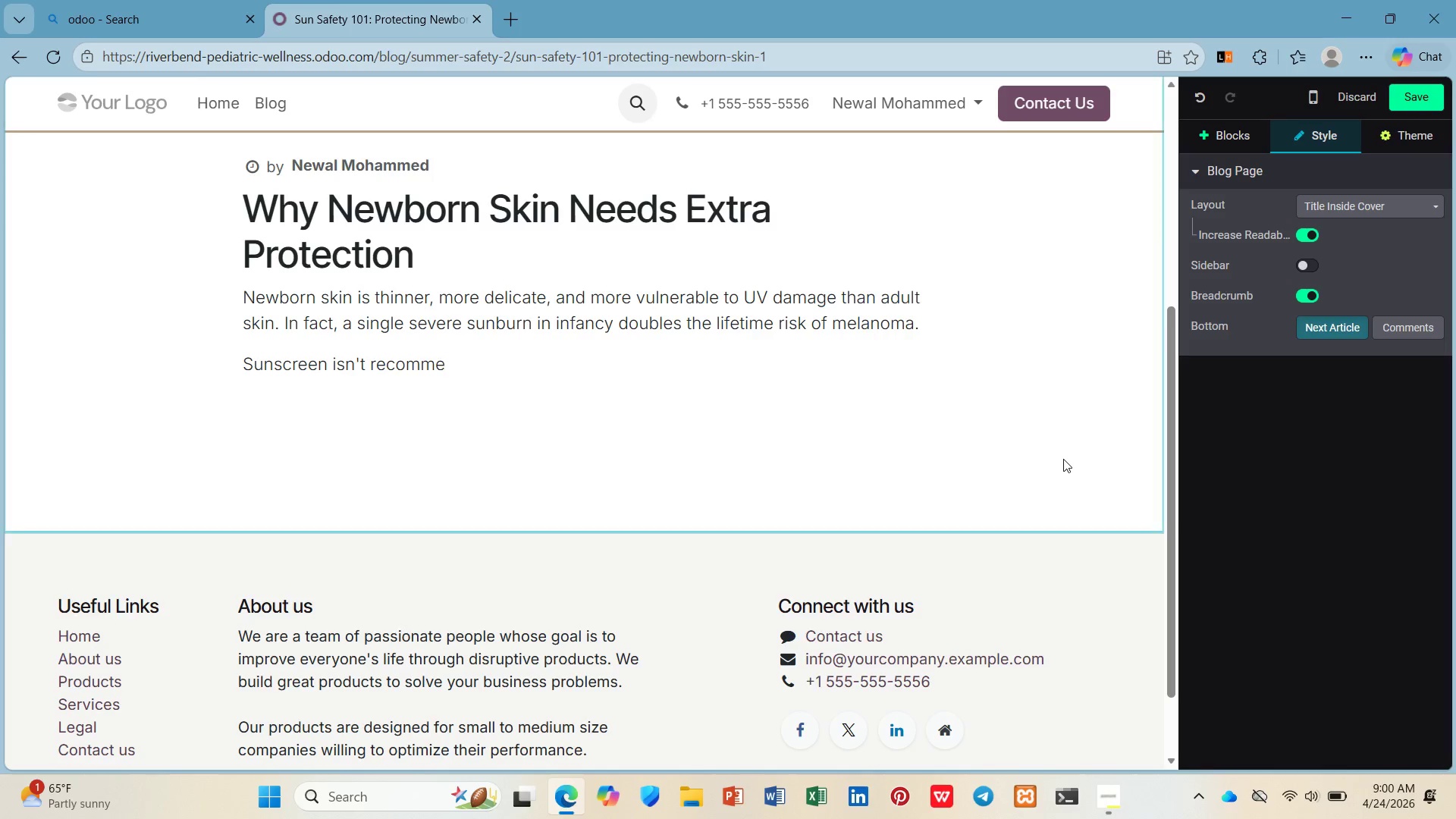 
type(nded for babies undr)
key(Backspace)
type(er 6 months. )
 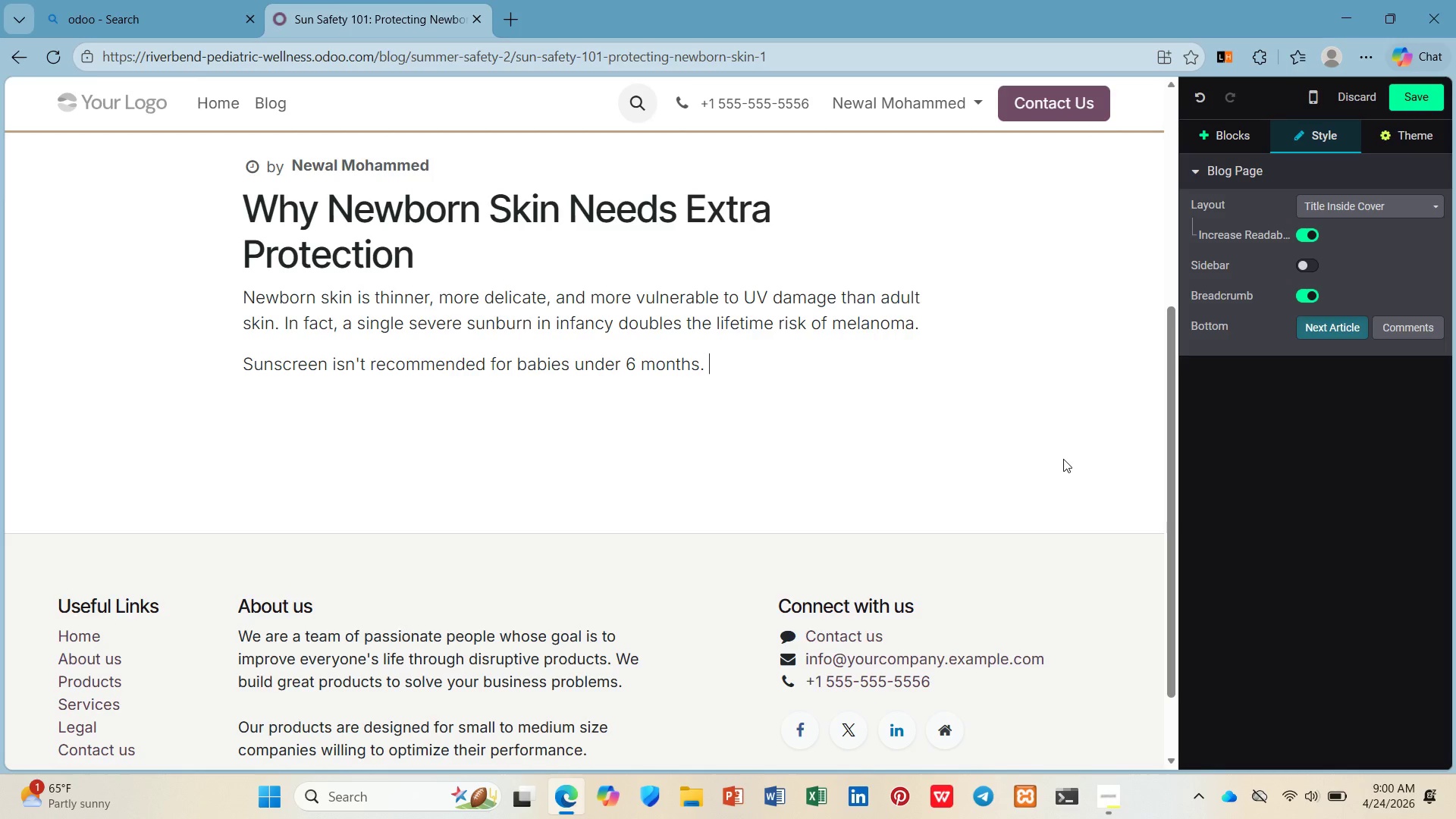 
type(SO )
key(Backspace)
key(Backspace)
type(o how do you pre)
key(Backspace)
type(otect yur little one during )
 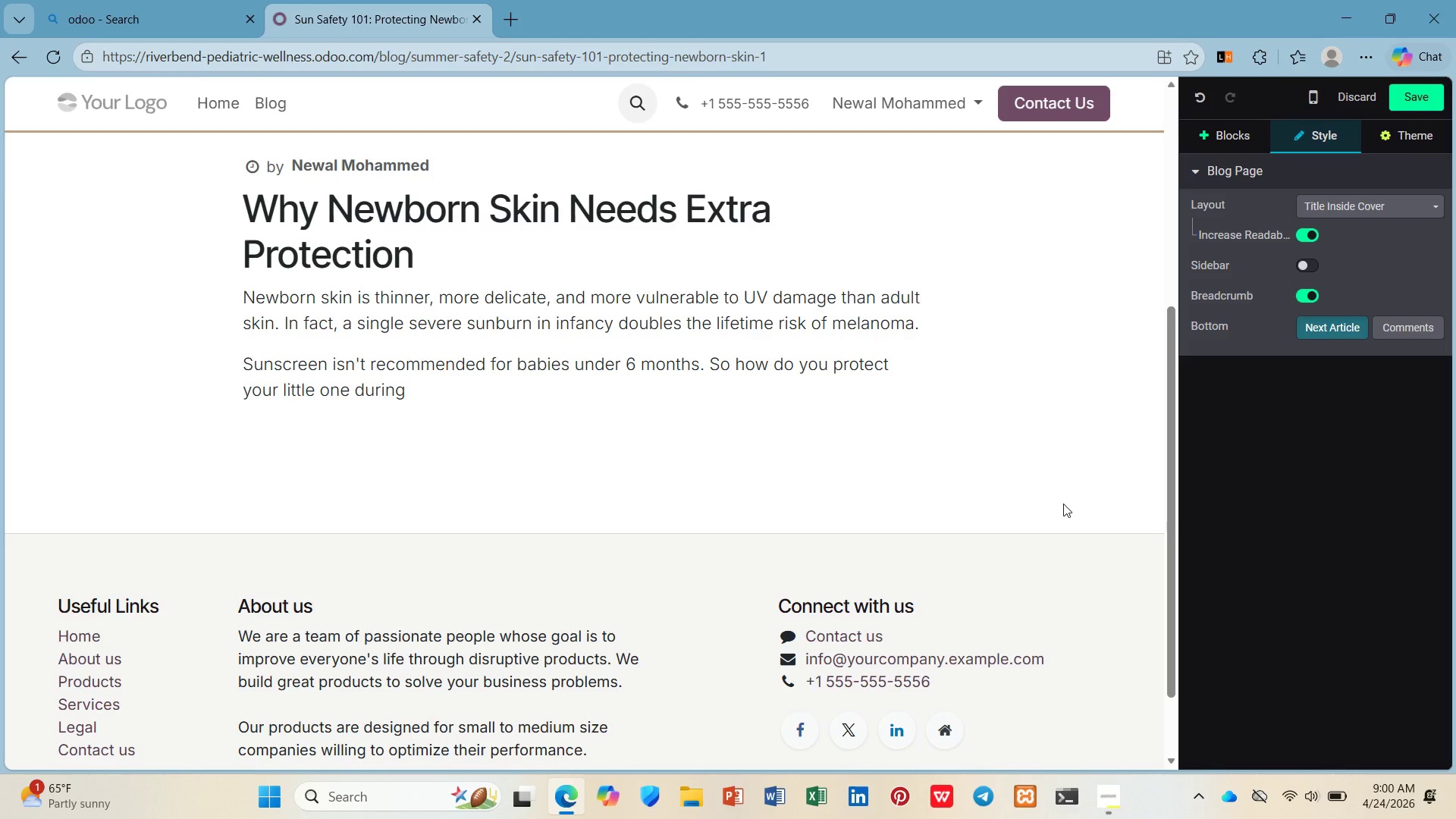 
type(summer outings?)
 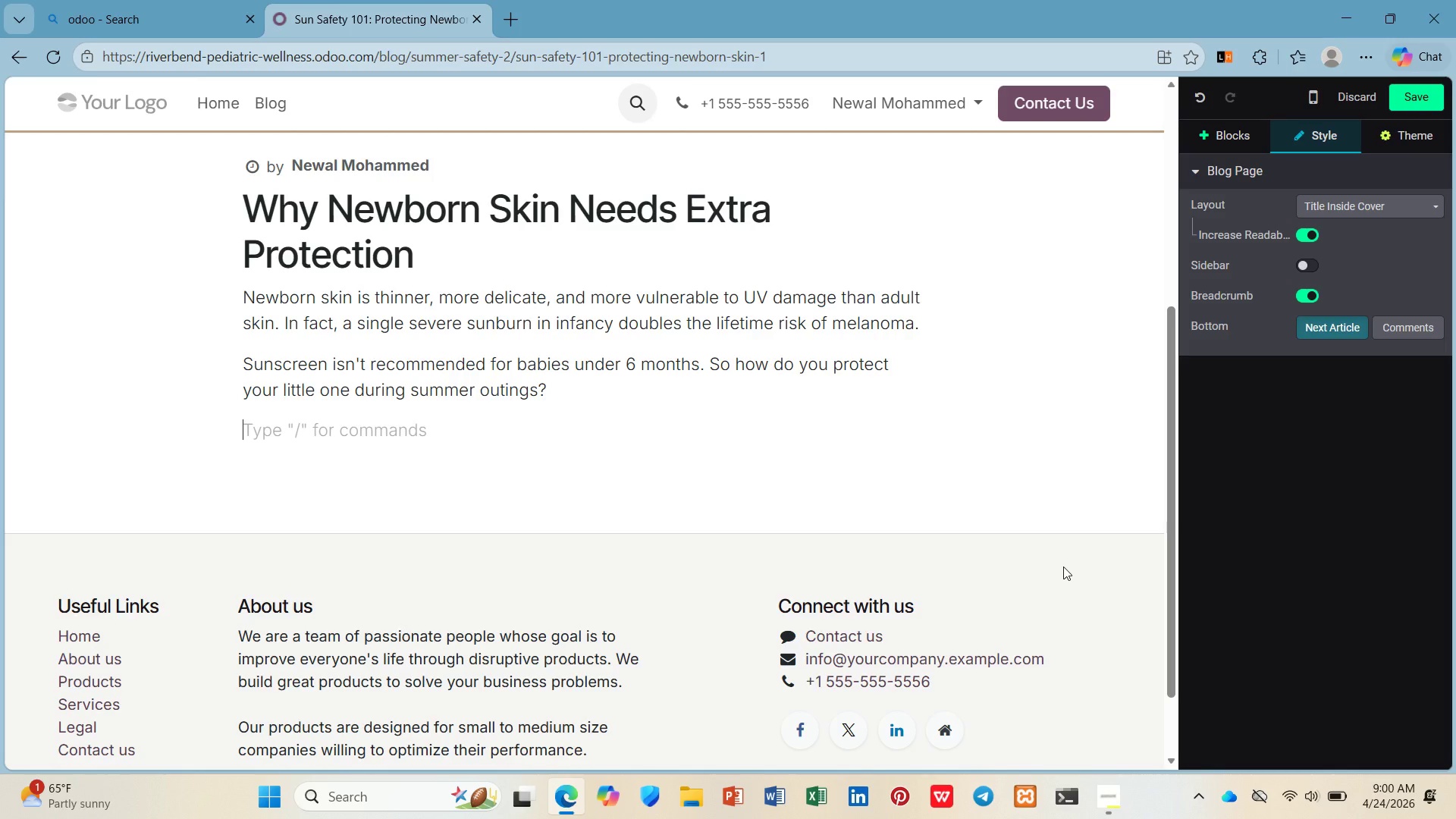 
 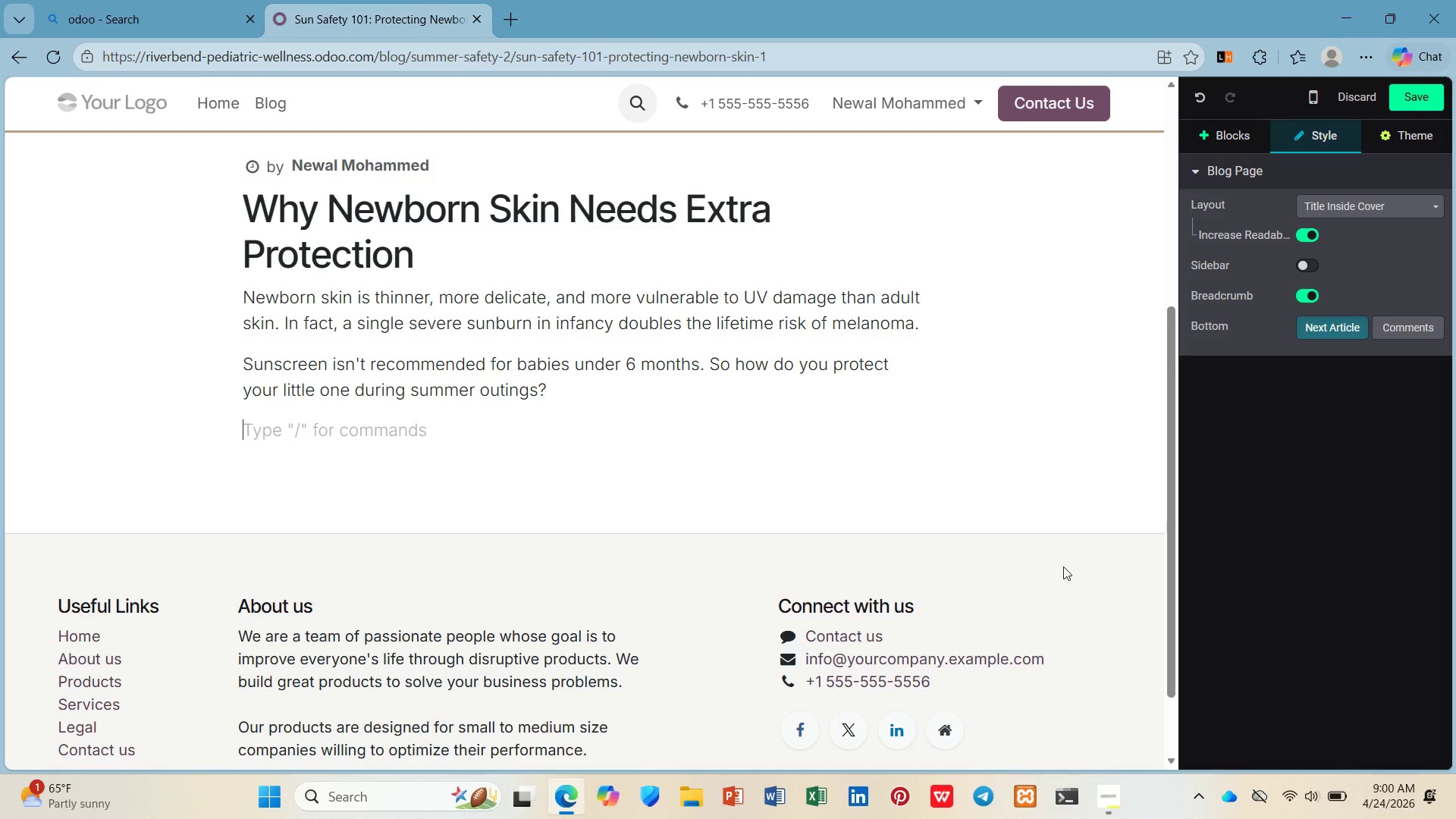 
key(Enter)
 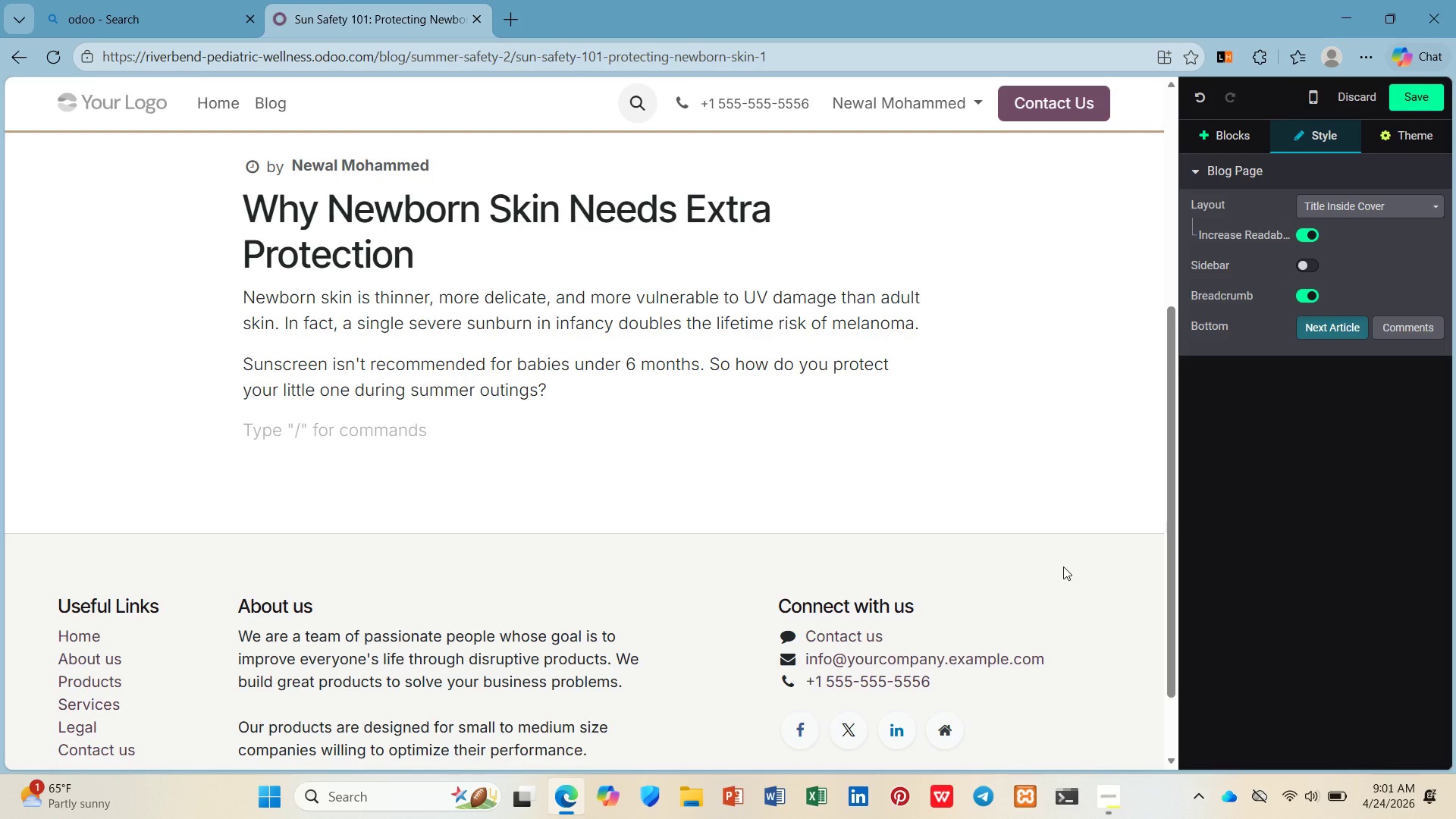 
hold_key(key=ShiftLeft, duration=0.81)
 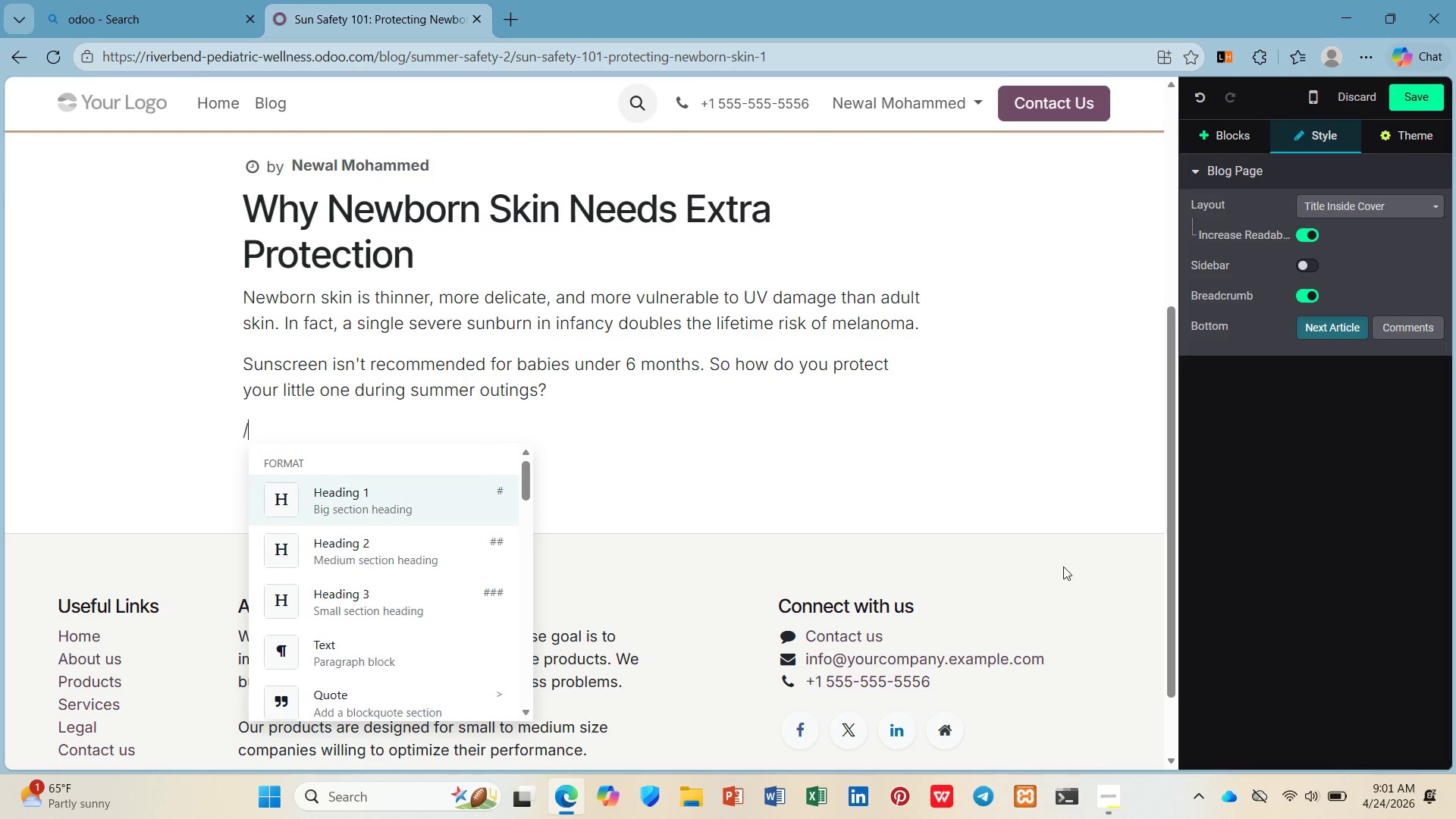 
type(/h2)
 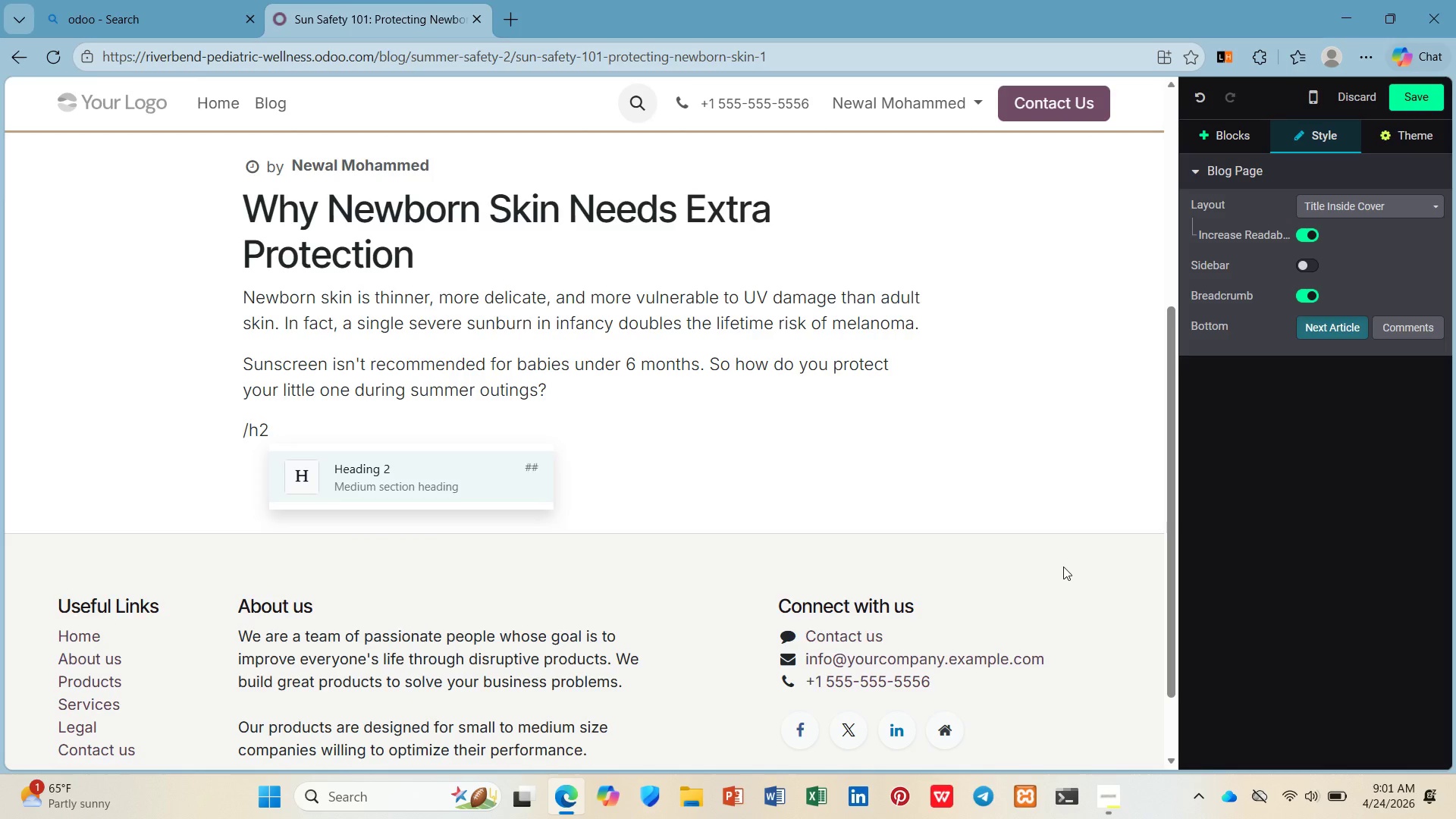 
key(Enter)
 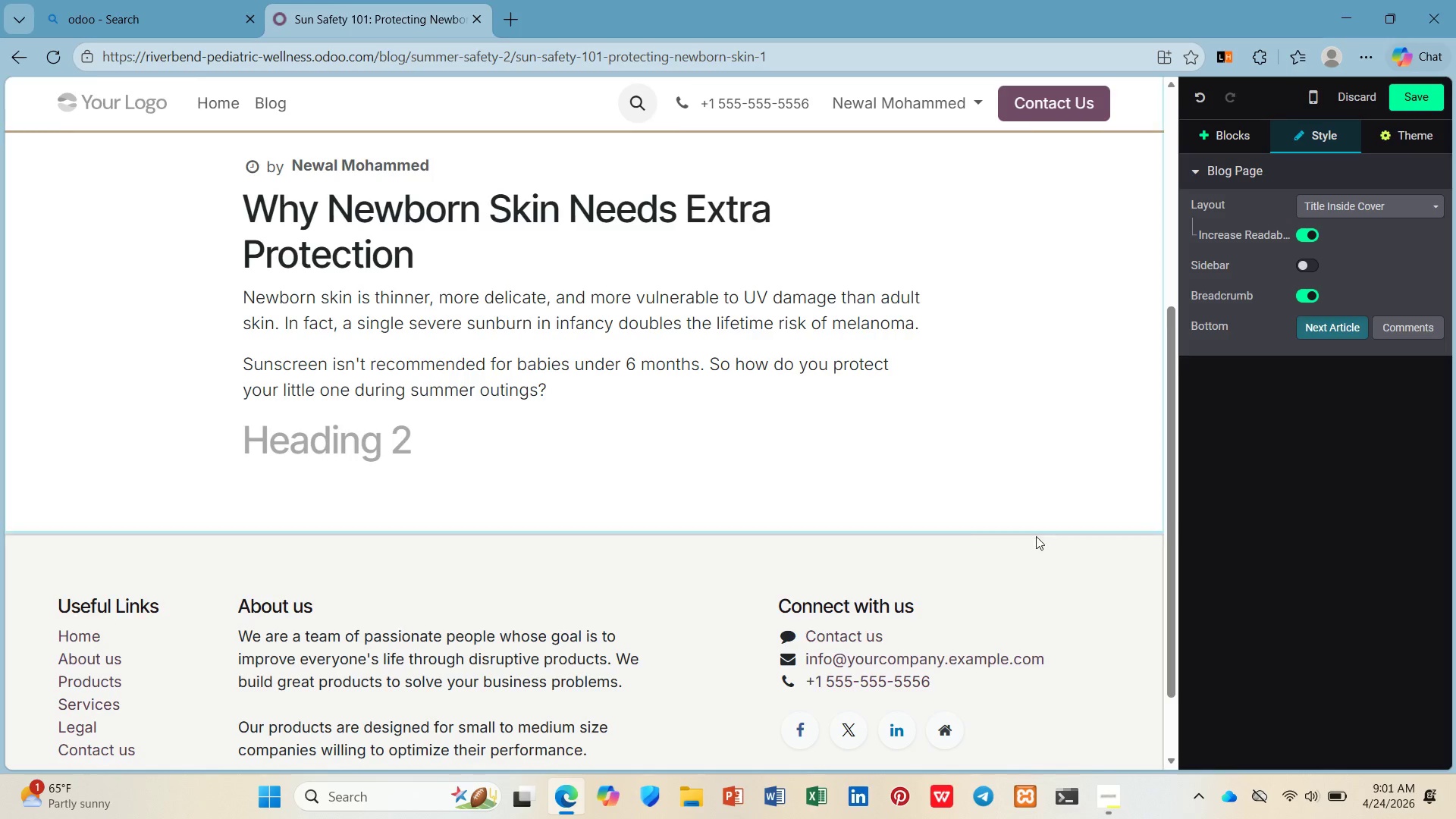 
scroll: coordinate [927, 535], scroll_direction: down, amount: 1.0
 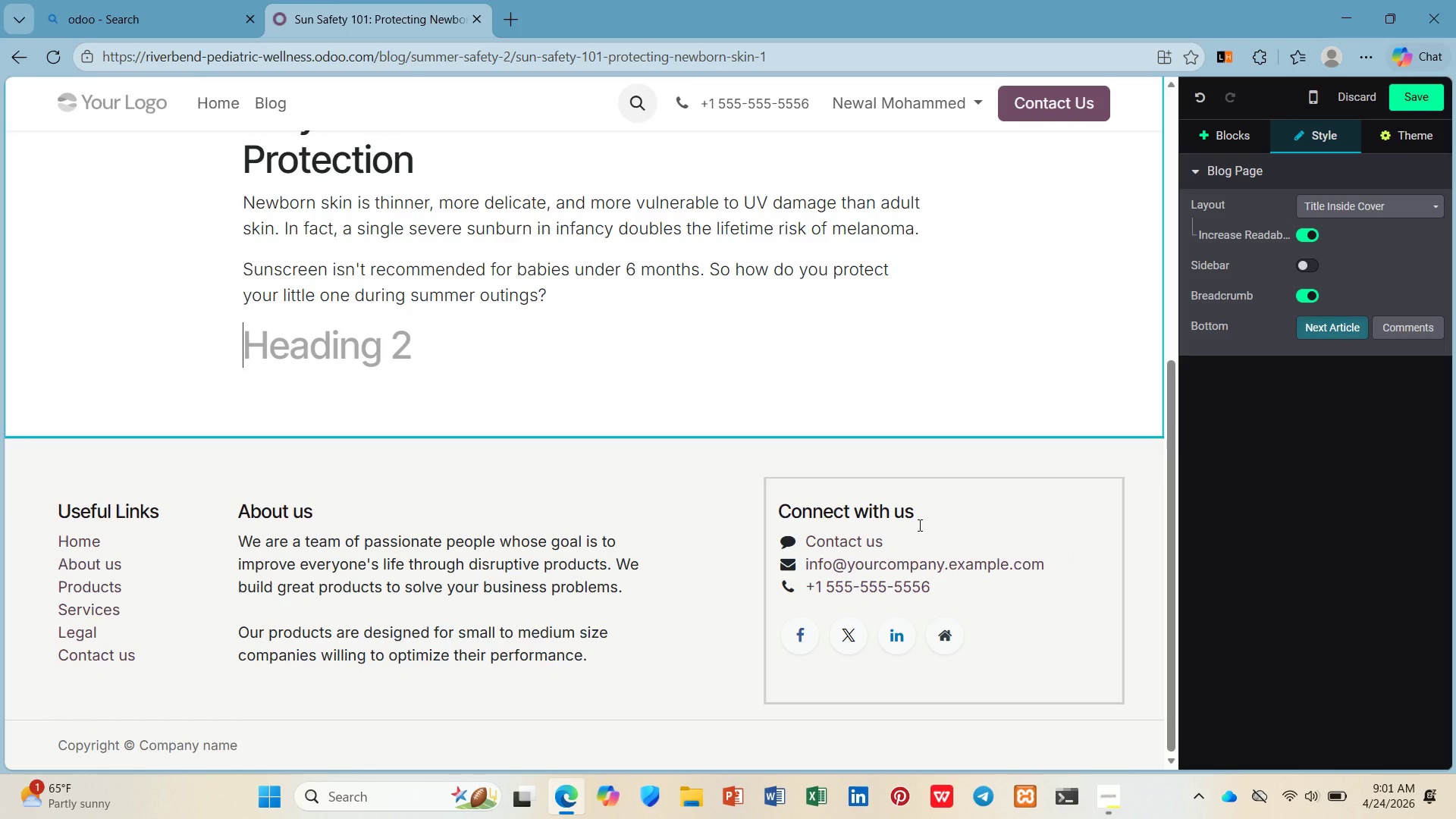 
type(The 5 Rules of Newbborn )
key(Backspace)
key(Backspace)
key(Backspace)
key(Backspace)
key(Backspace)
type(orn )
key(Backspace)
type( Sun Saftey)
 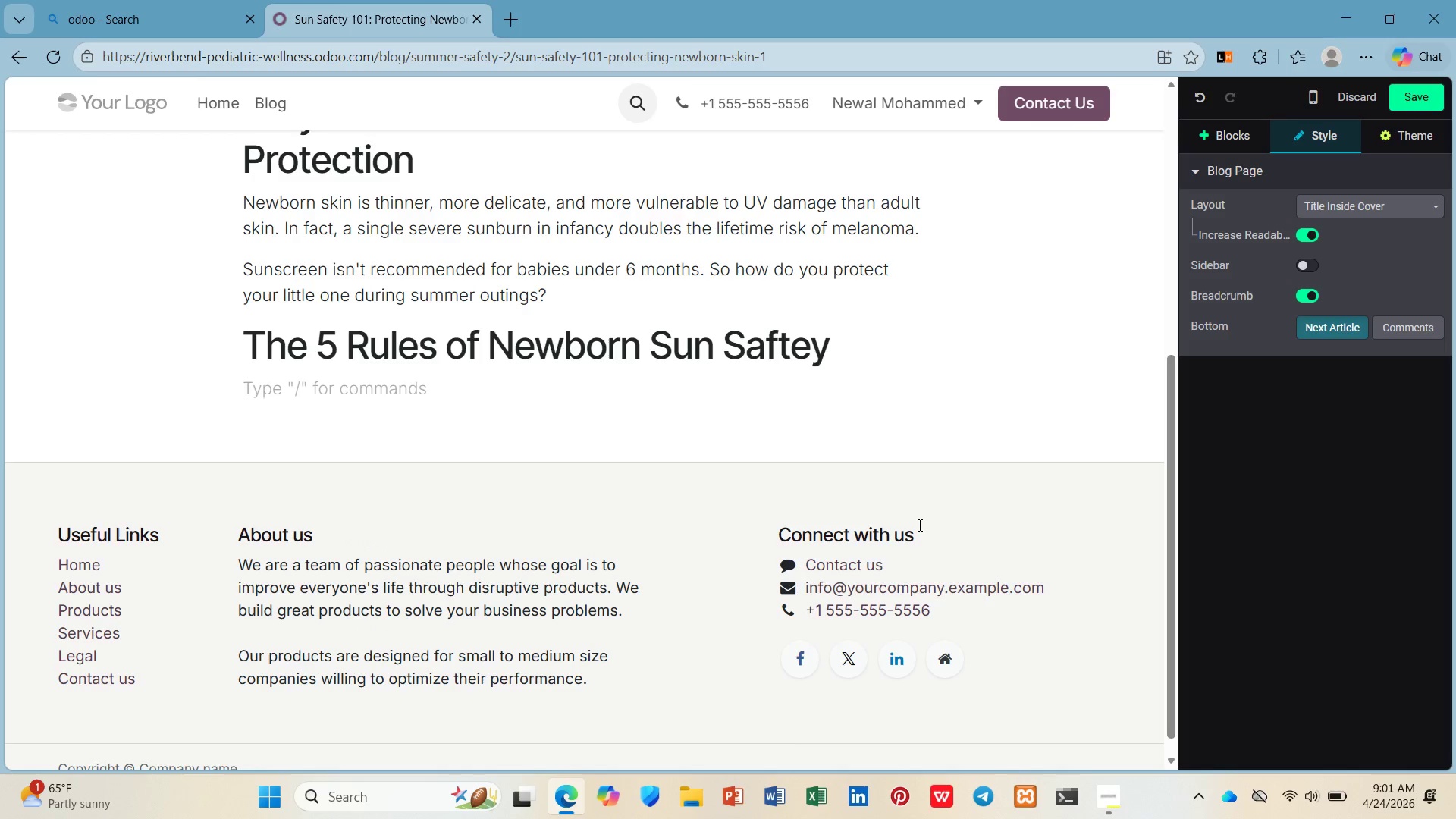 
 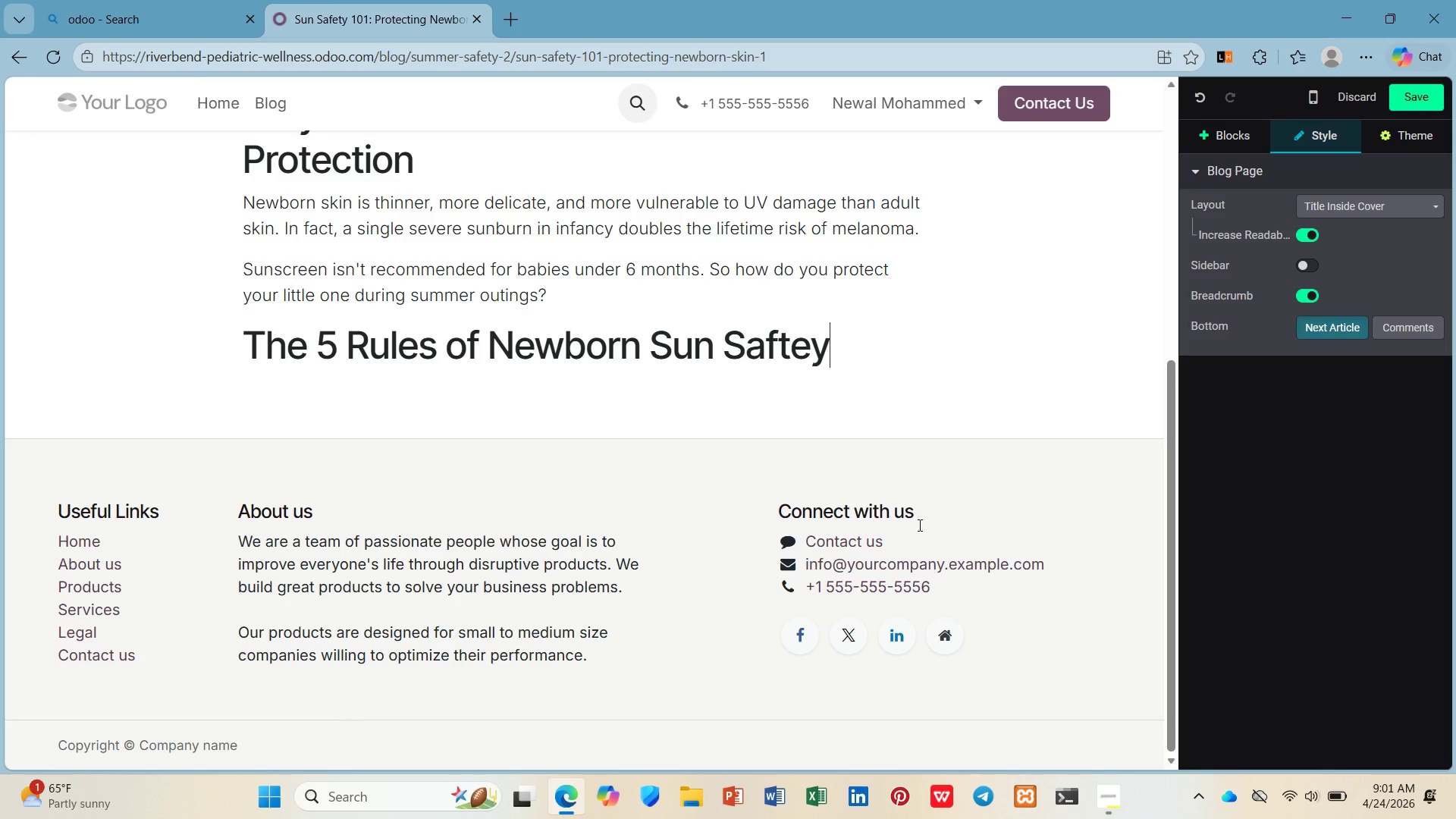 
key(Enter)
 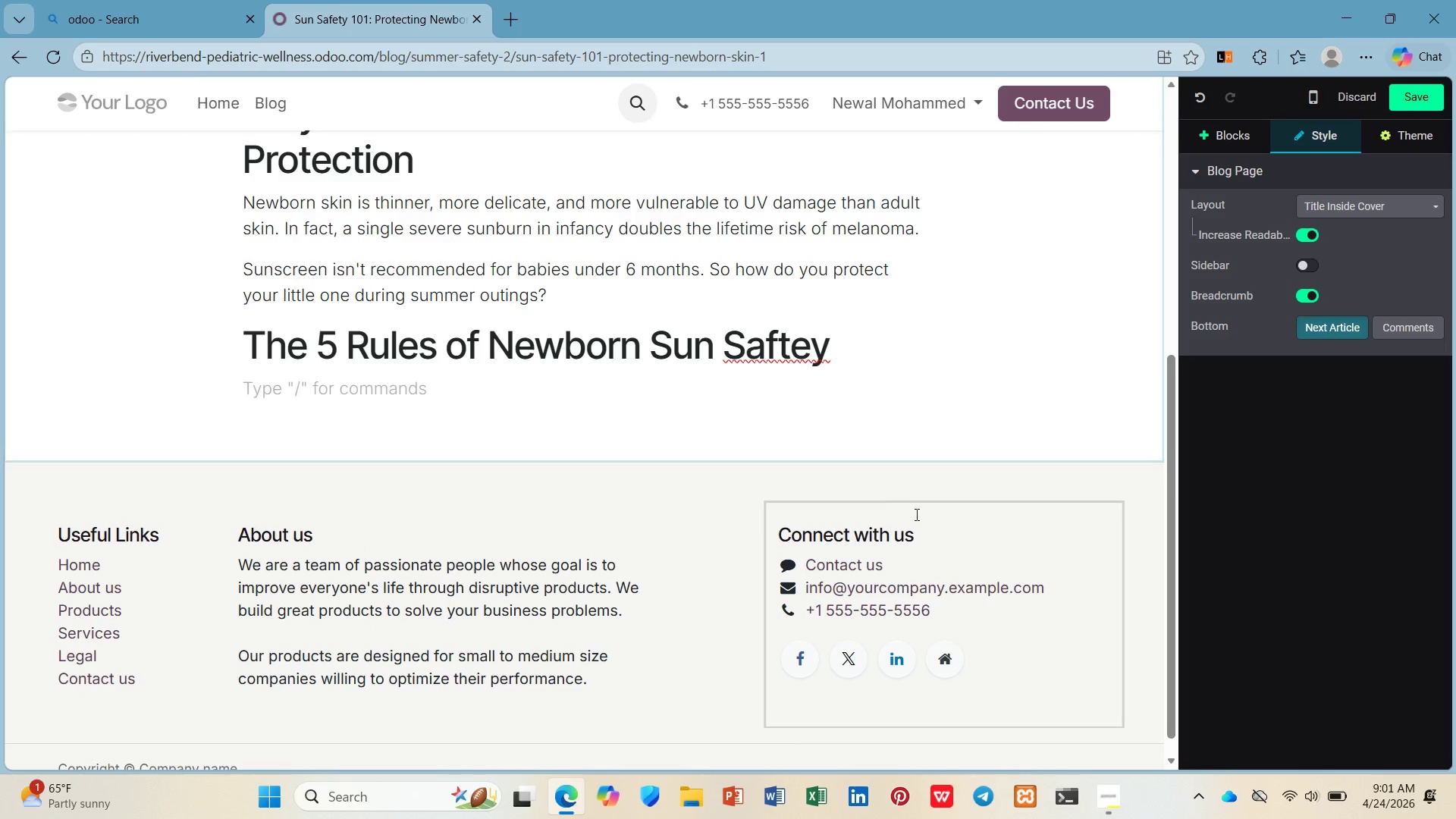 
wait(6.22)
 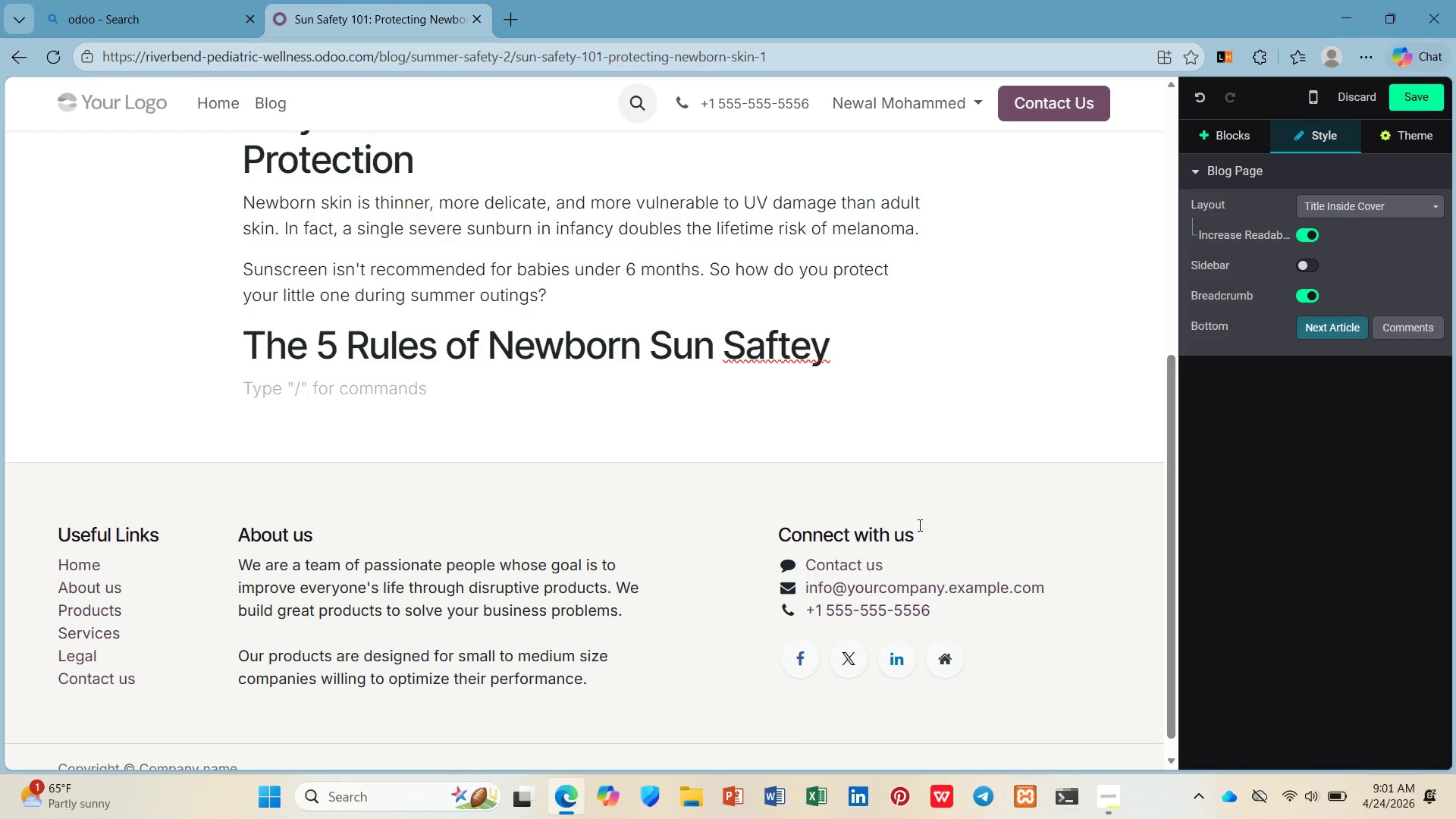 
left_click([793, 344])
 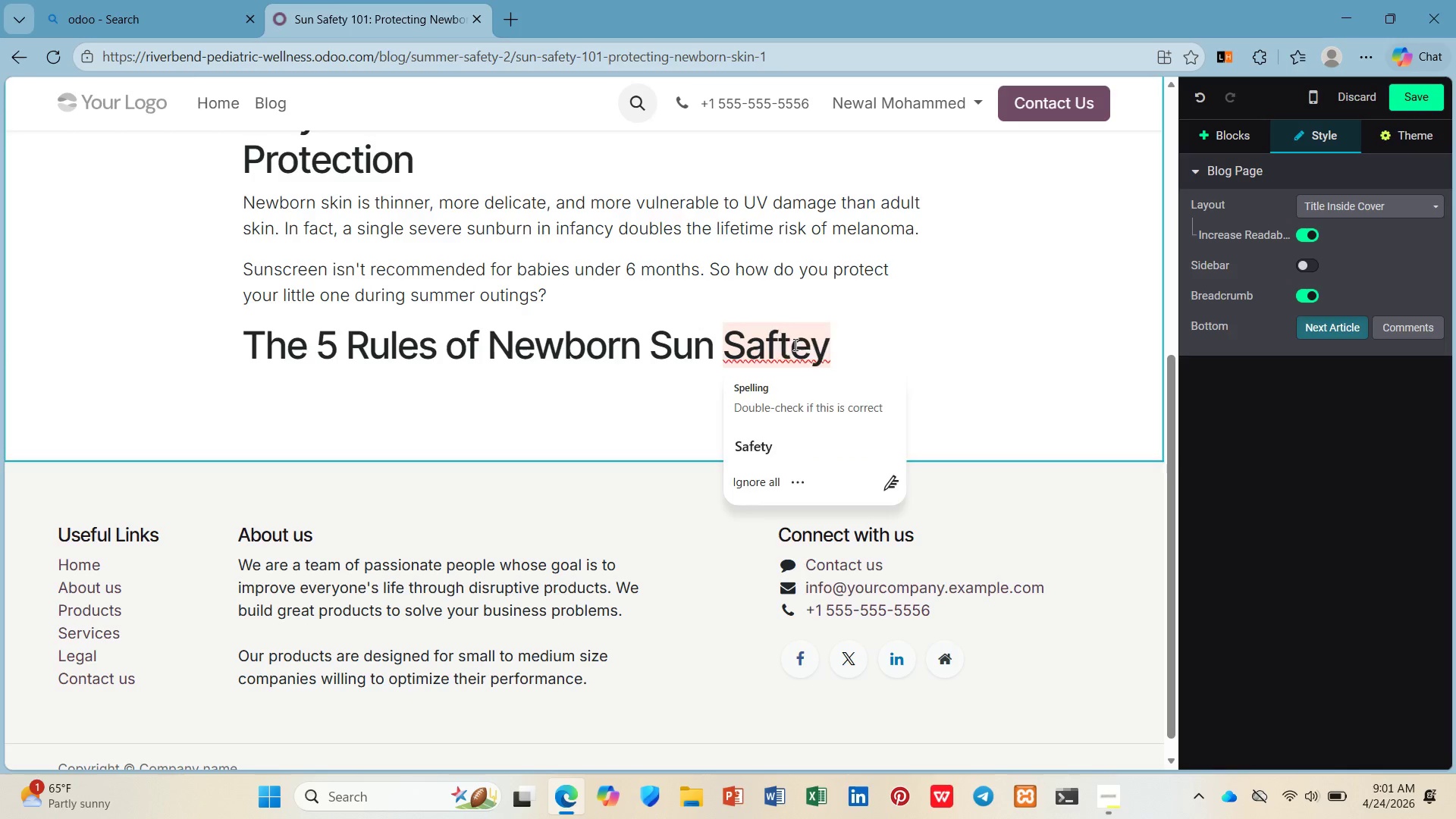 
key(Backspace)
 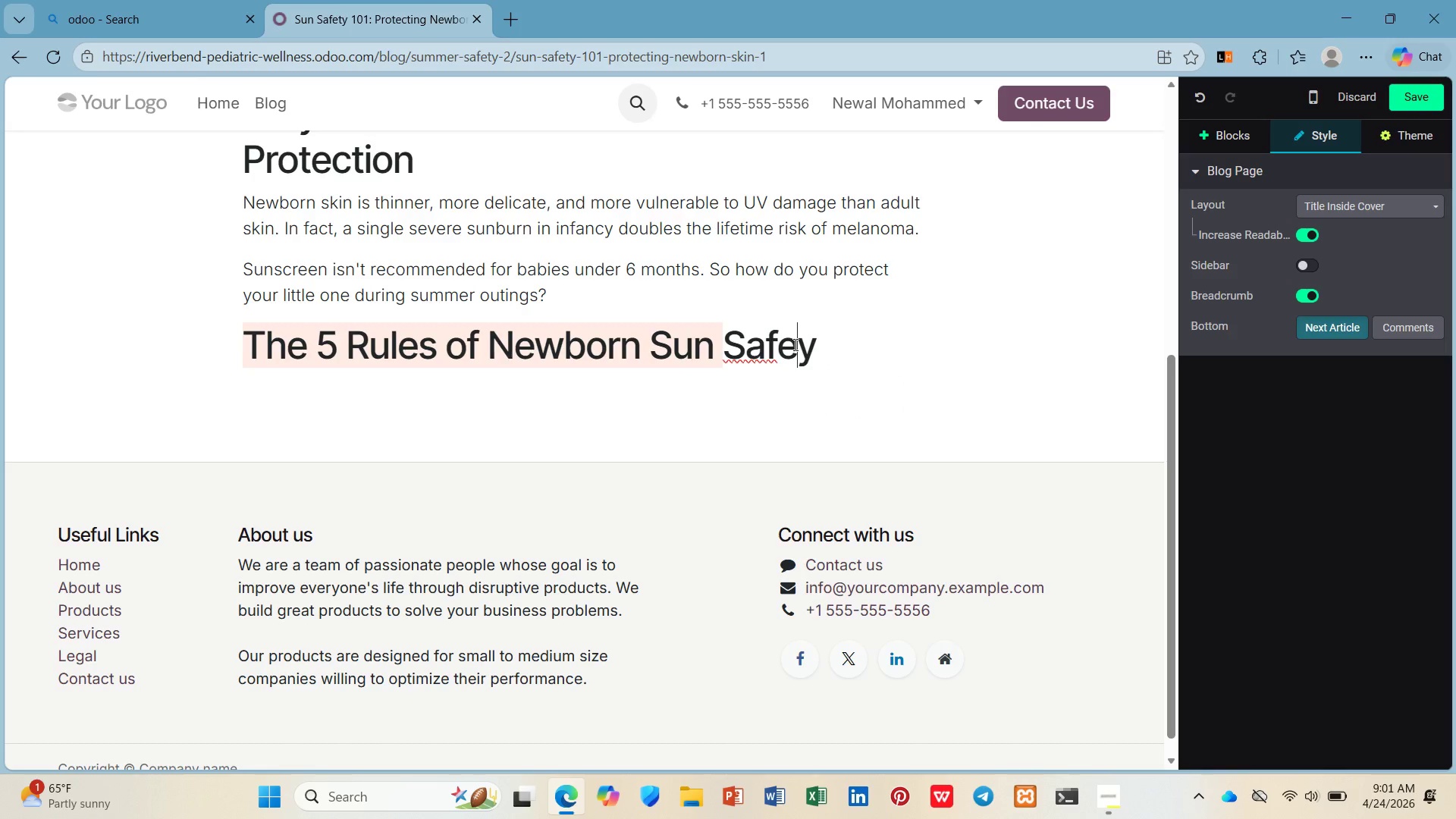 
key(ArrowRight)
 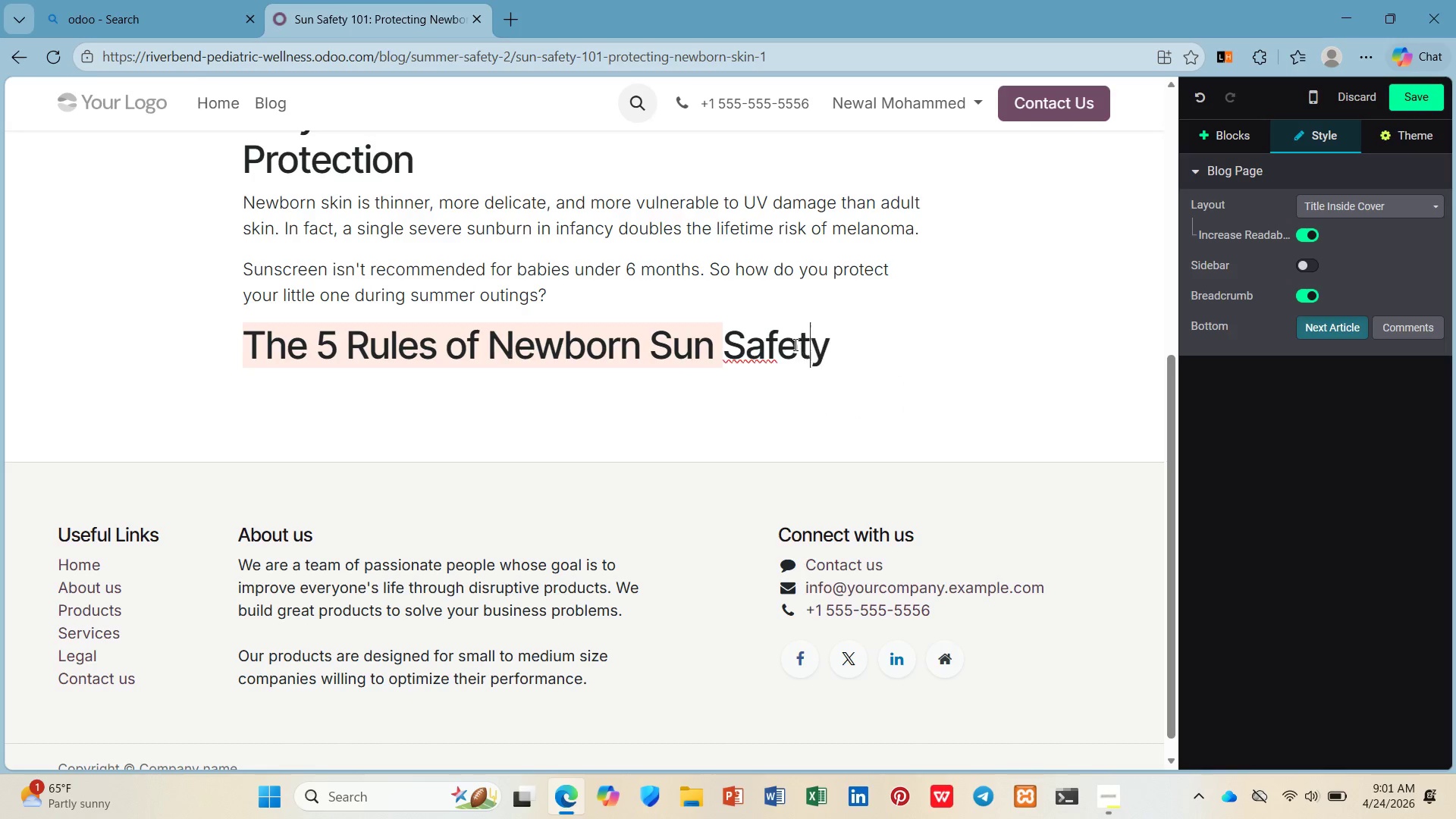 
key(T)
 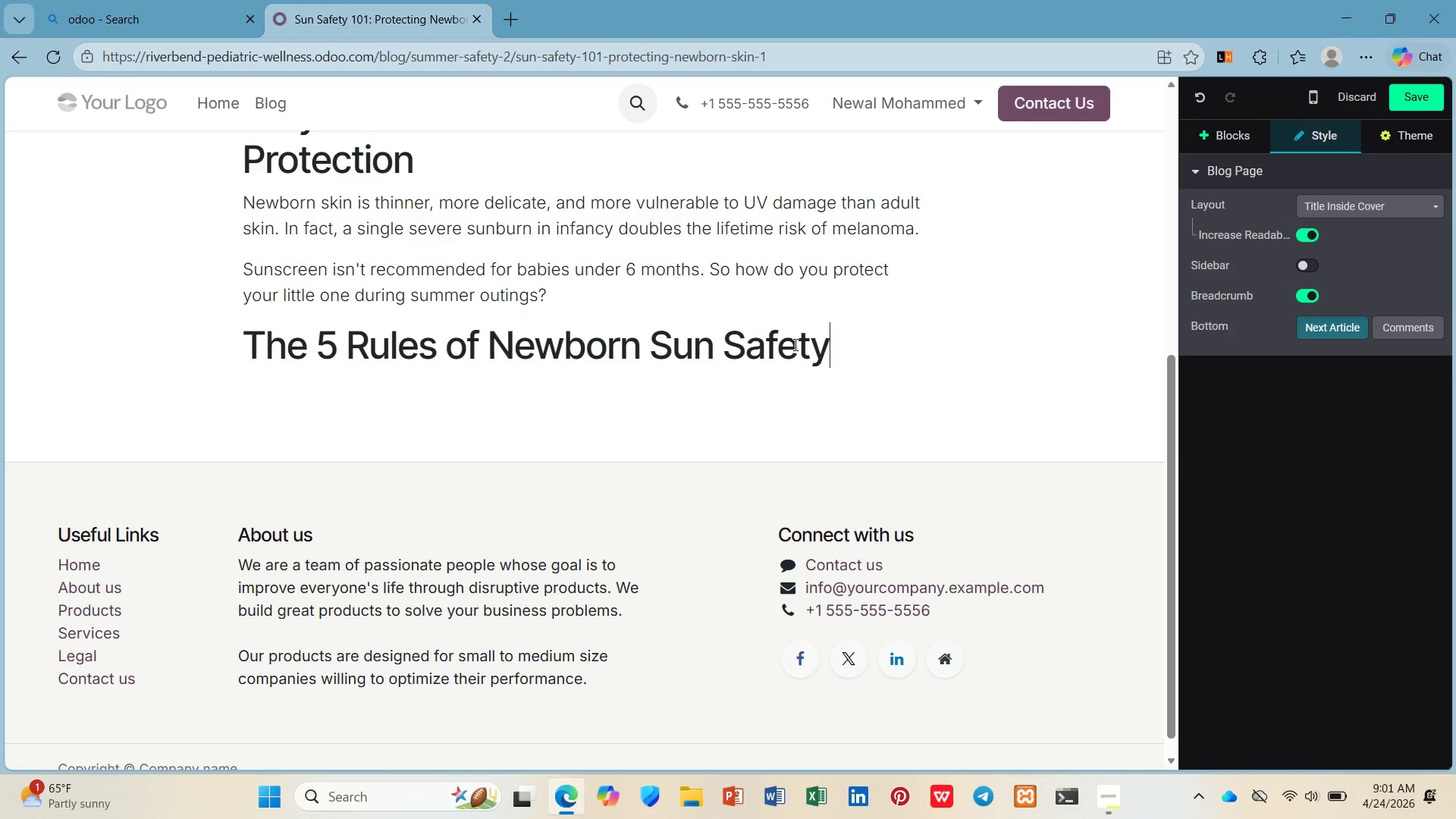 
key(ArrowRight)
 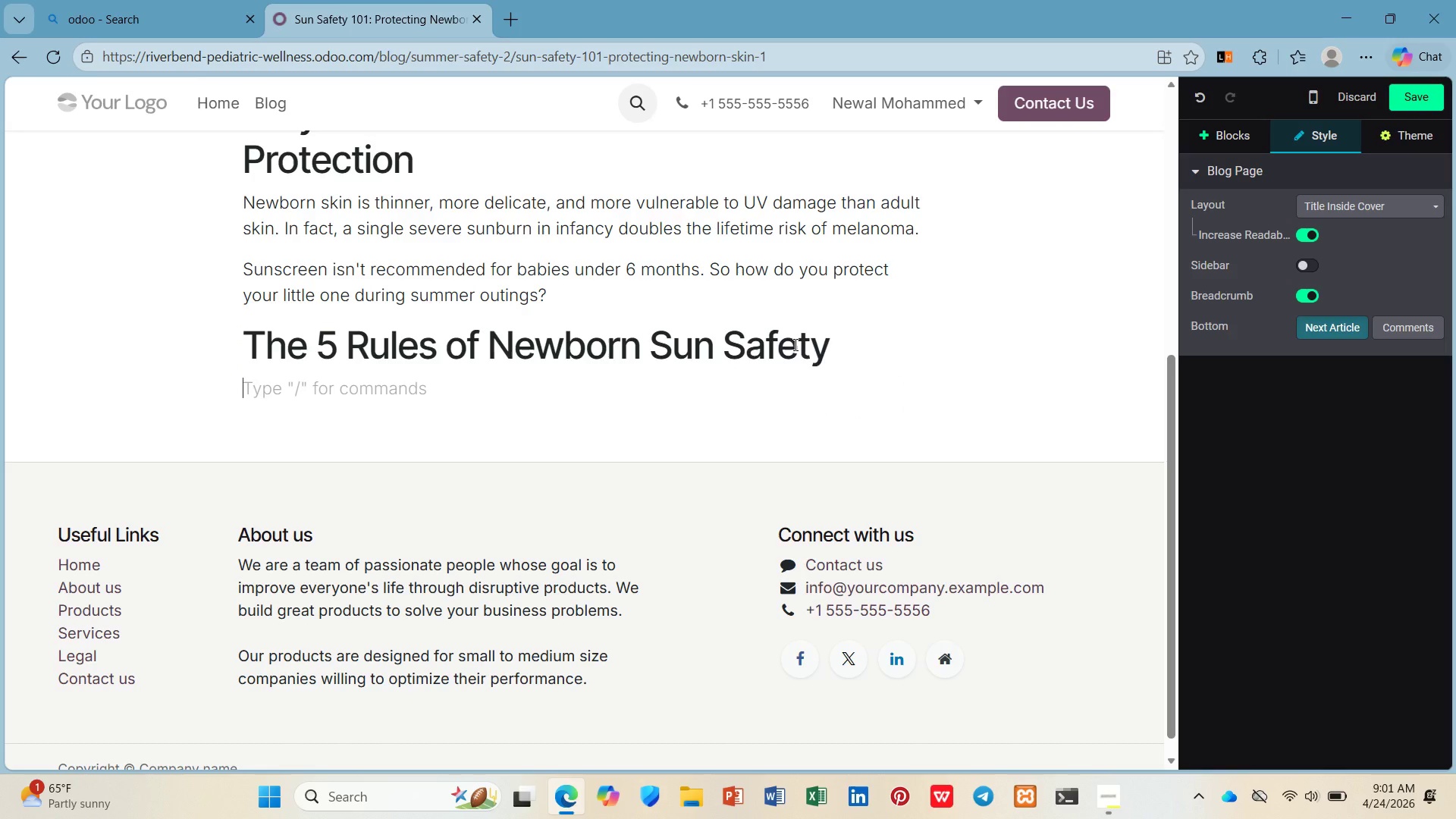 
key(ArrowDown)
 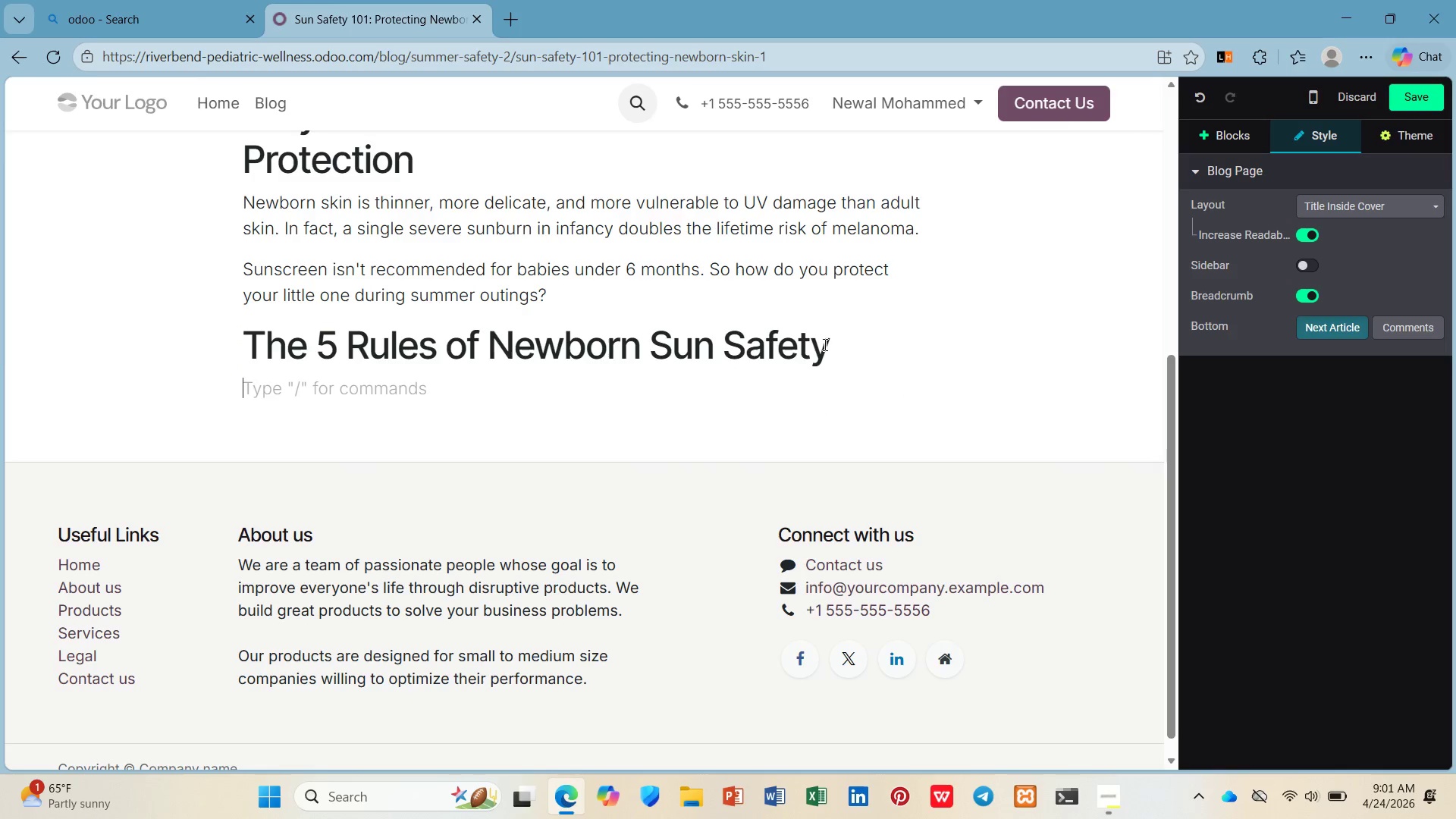 
left_click([1105, 803])